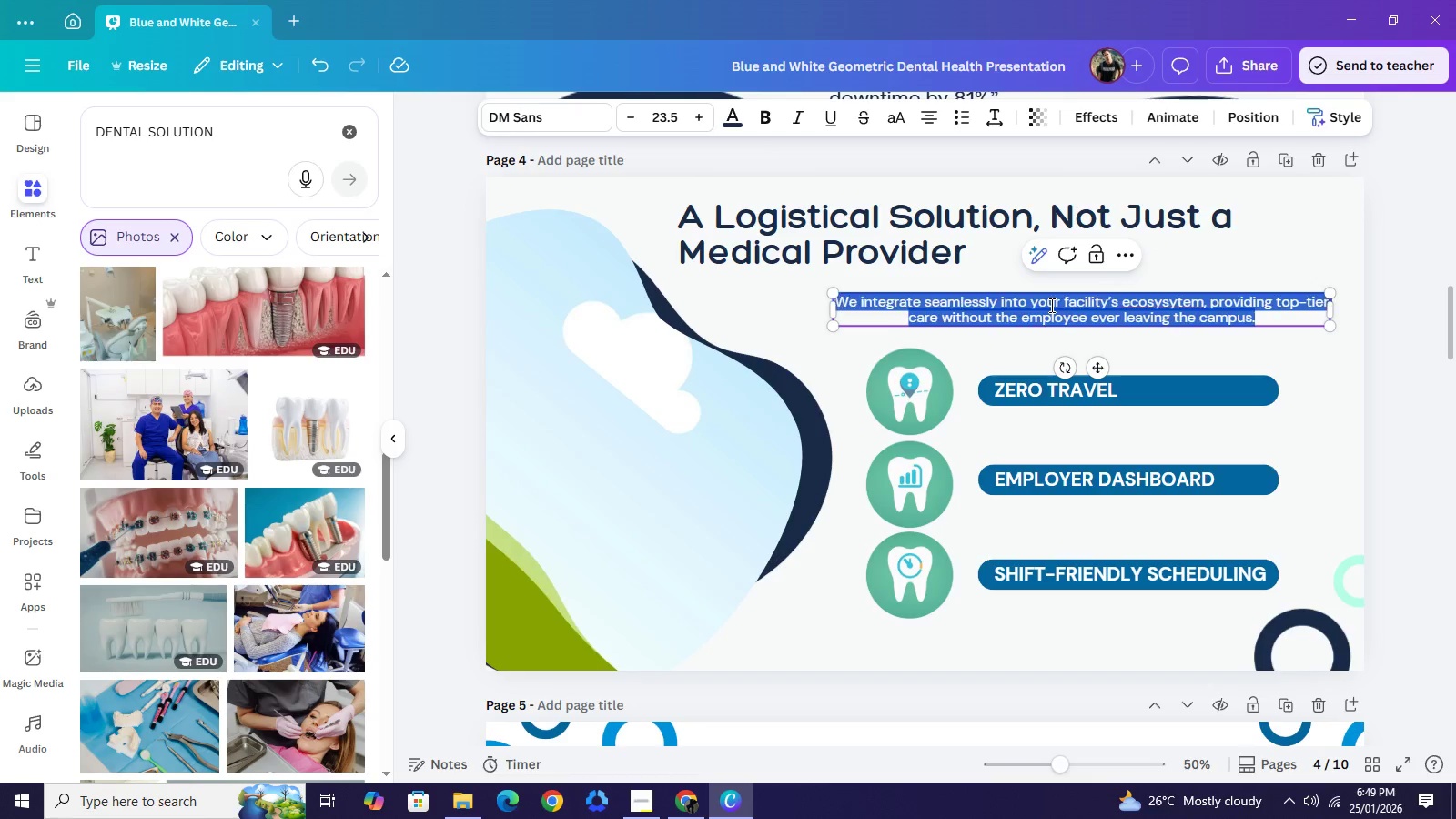 
key(Control+A)
 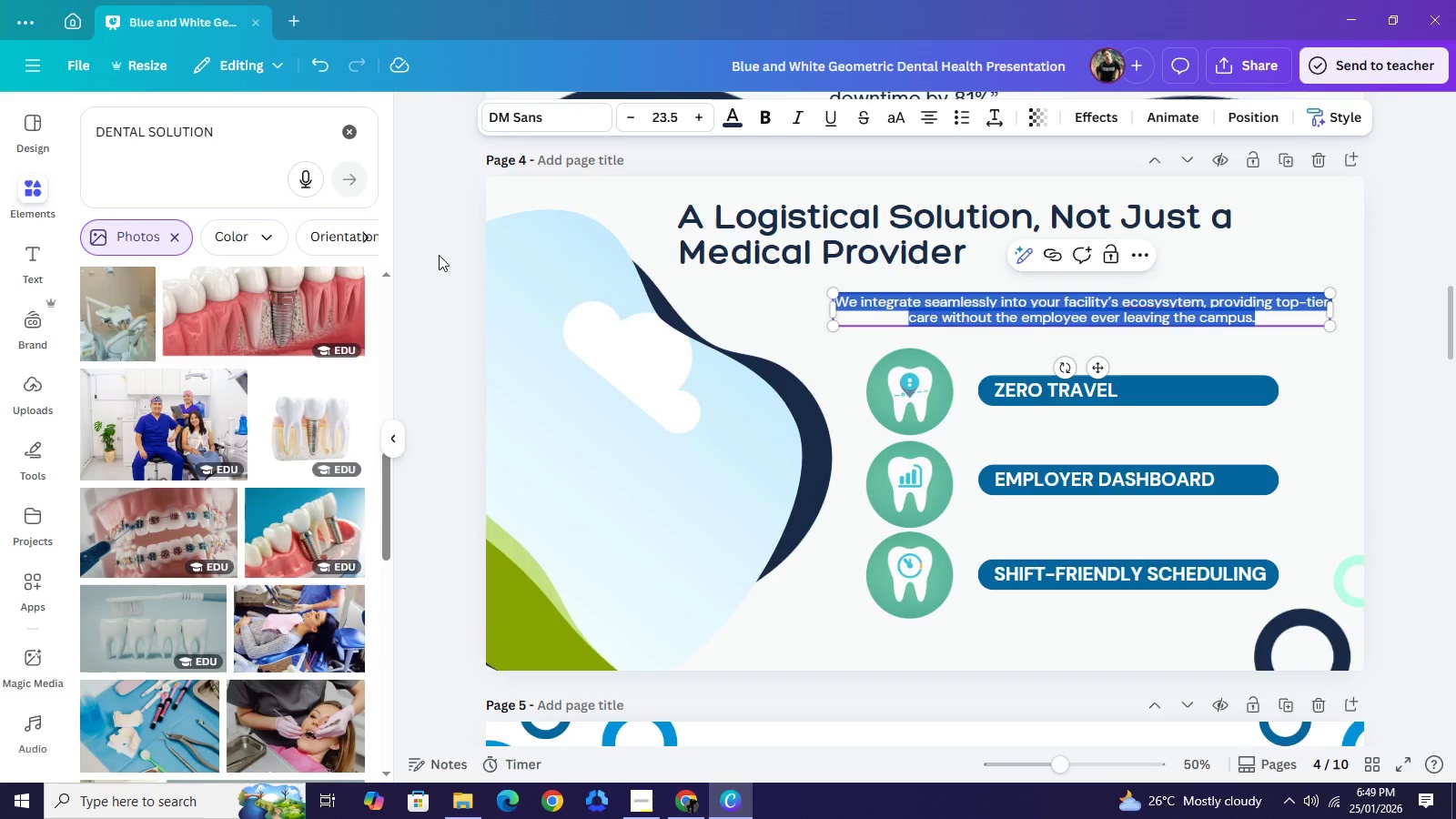 
key(Control+C)
 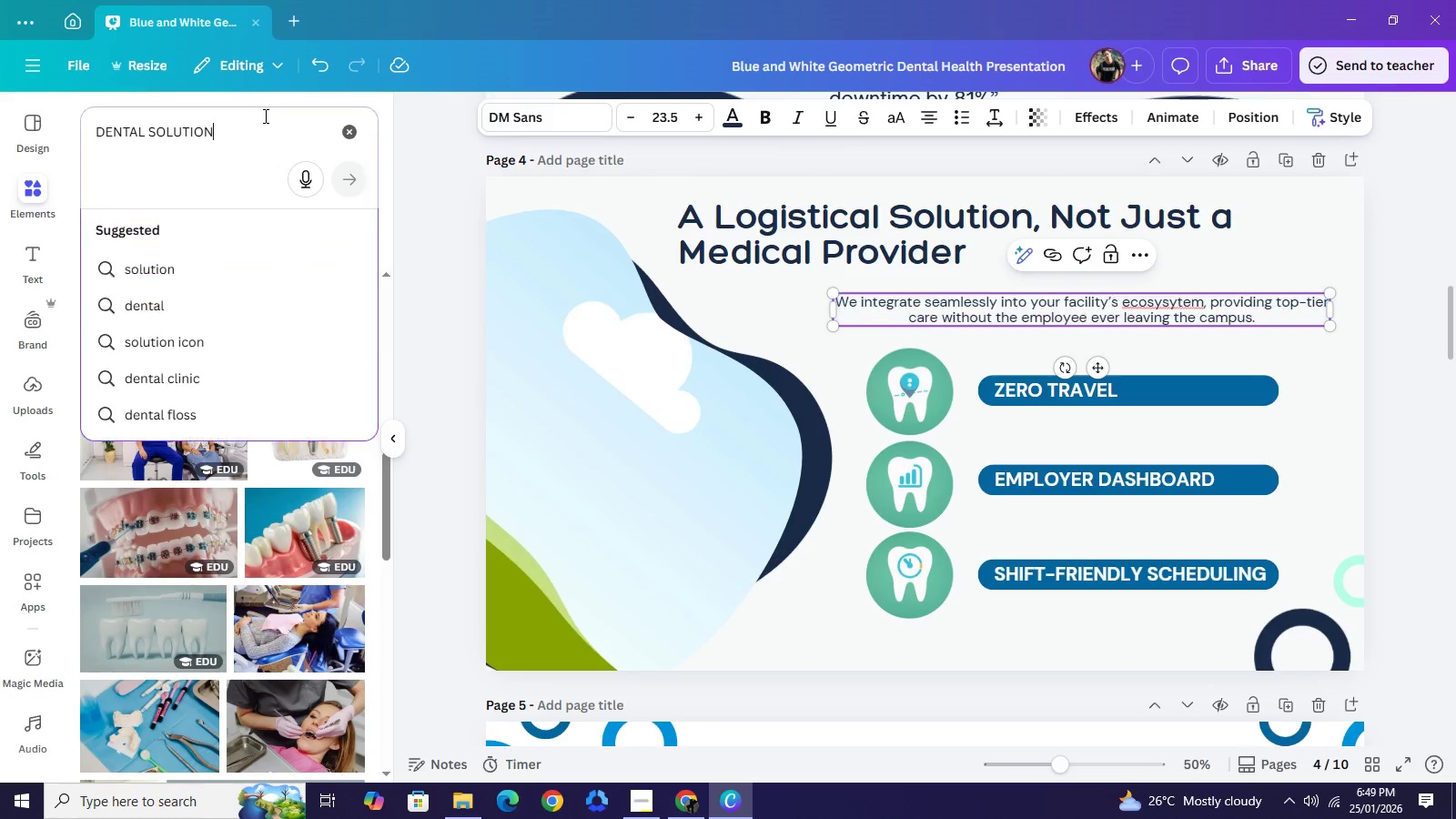 
left_click([264, 114])
 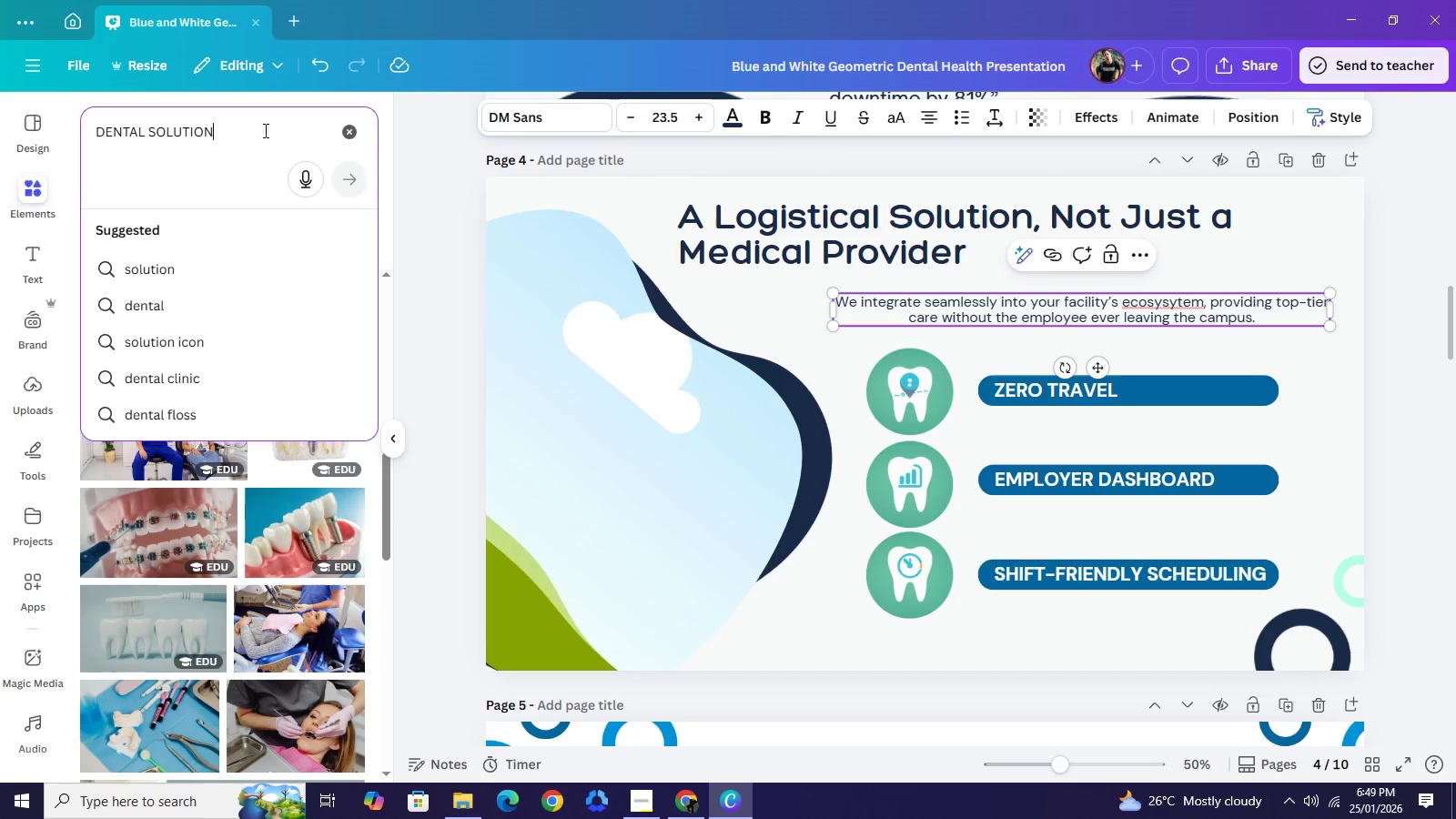 
key(Shift+ShiftRight)
 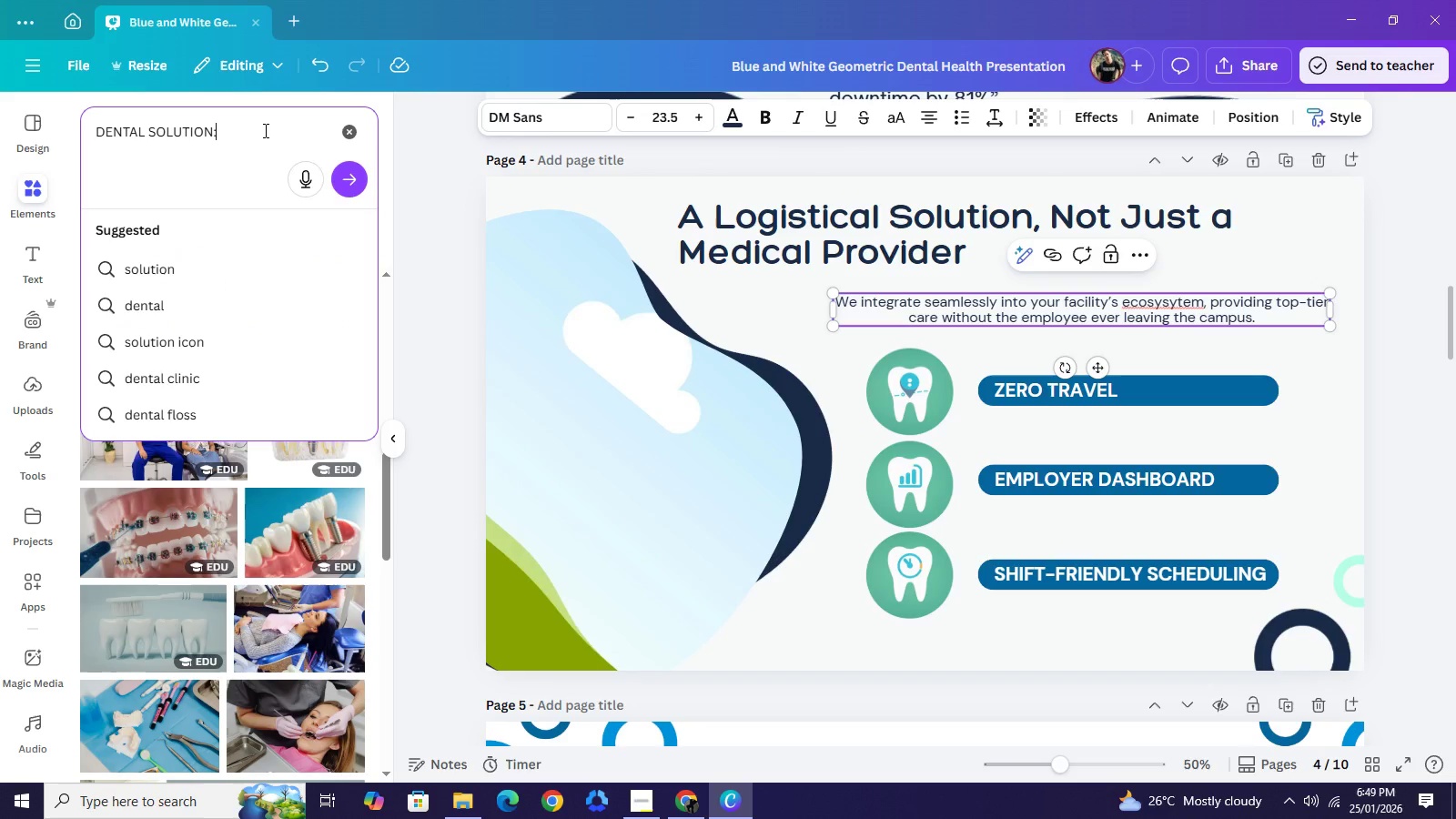 
key(Shift+Semicolon)
 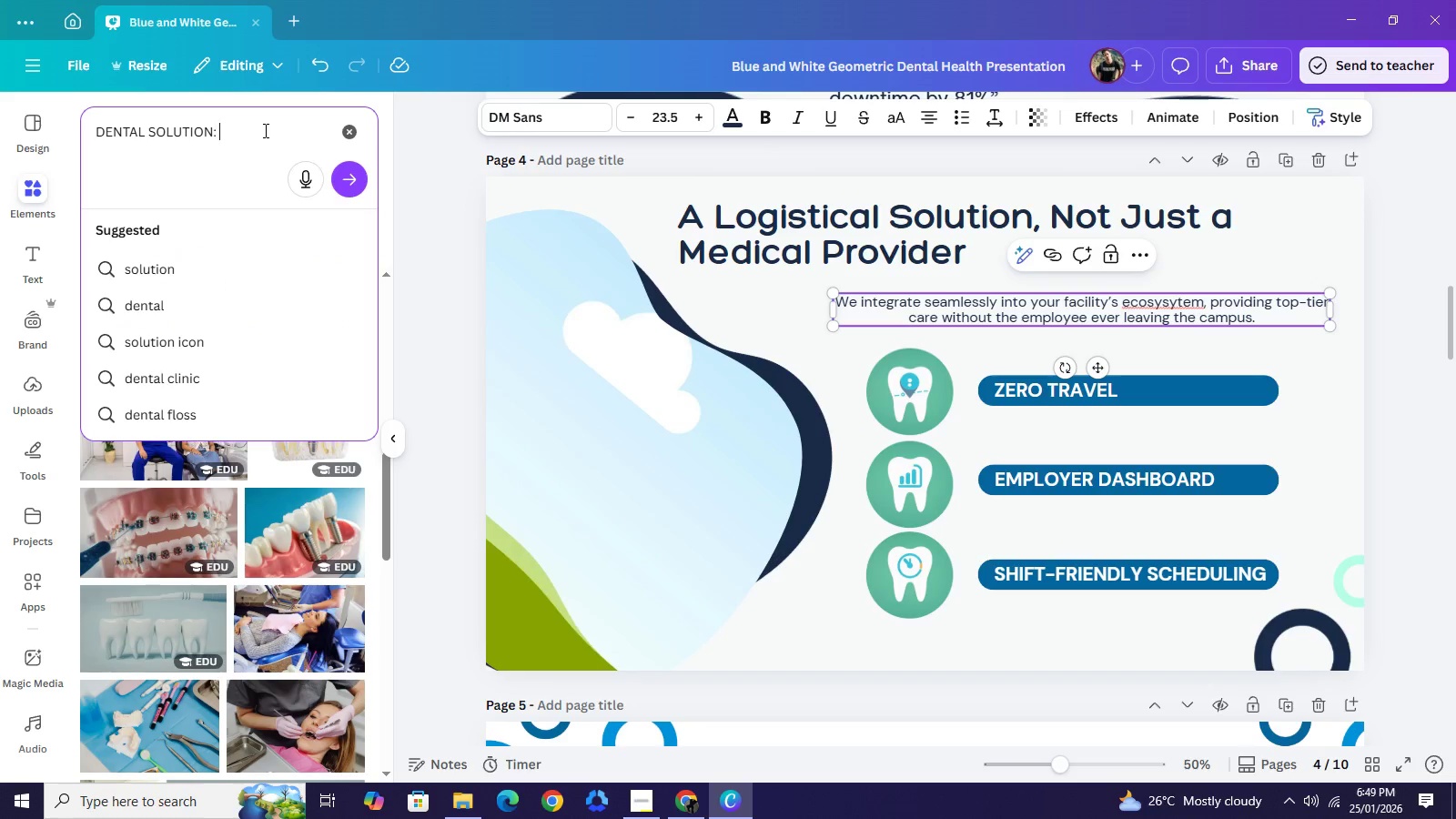 
key(Space)
 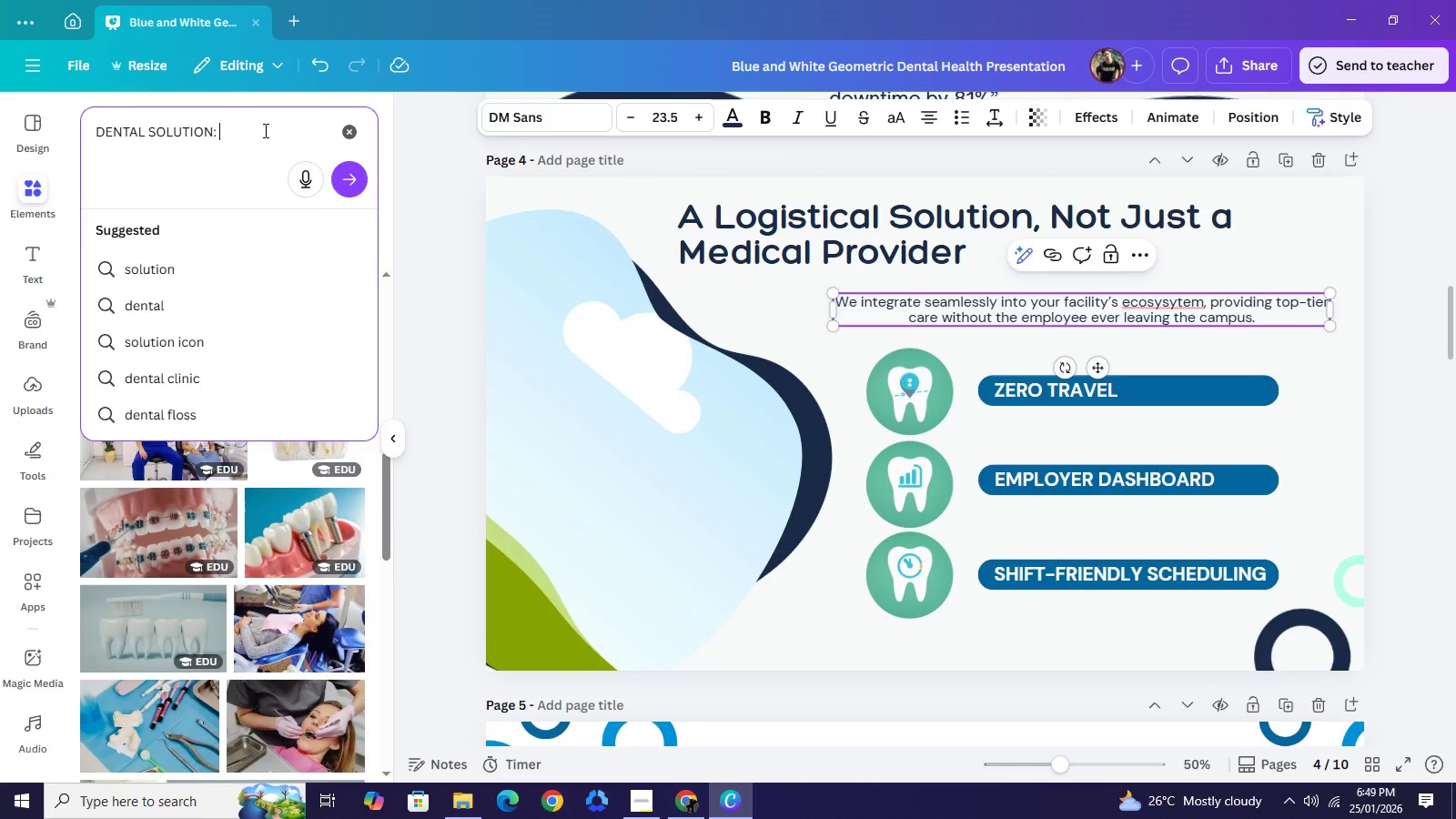 
key(Control+V)
 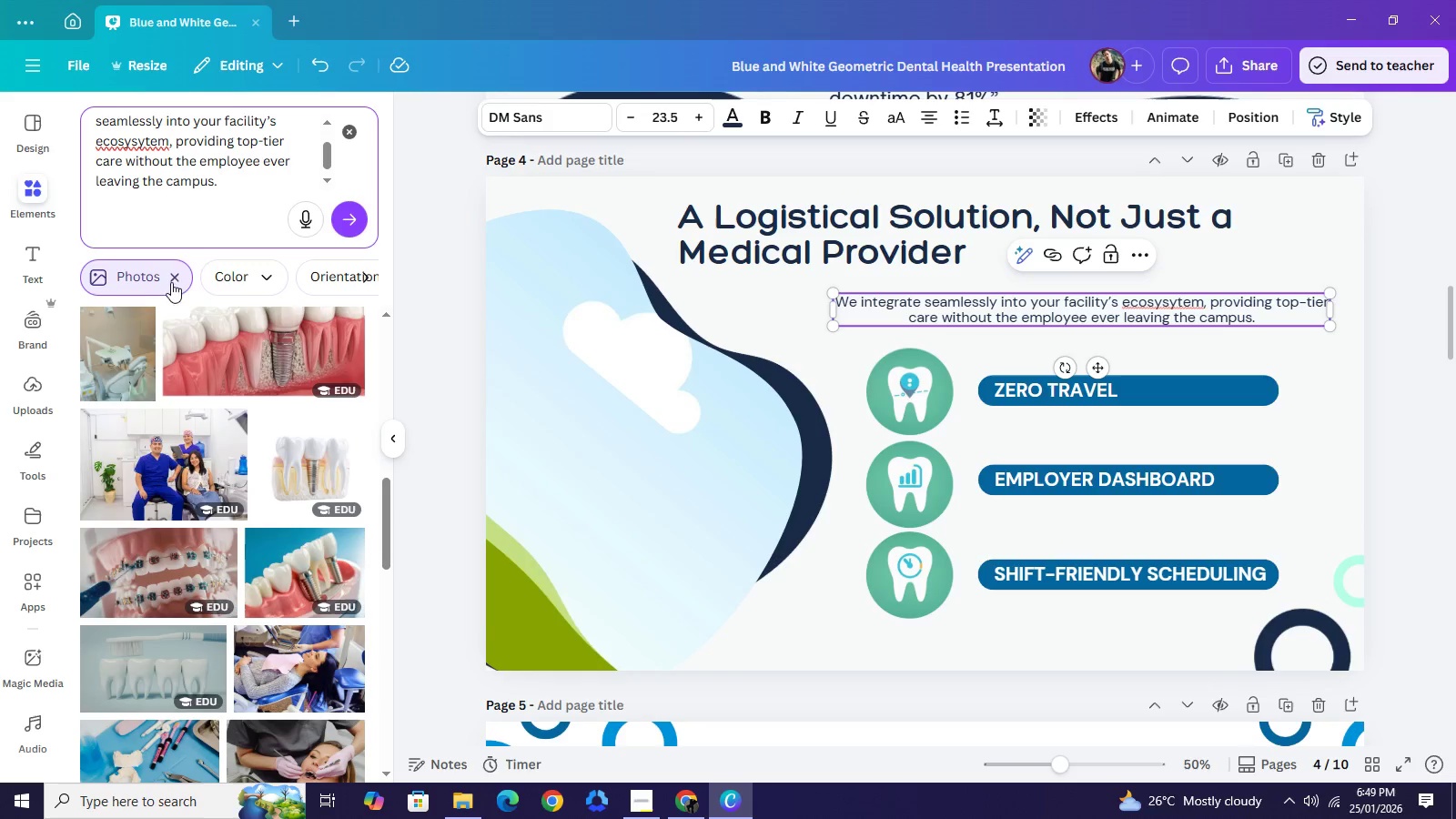 
left_click([174, 274])
 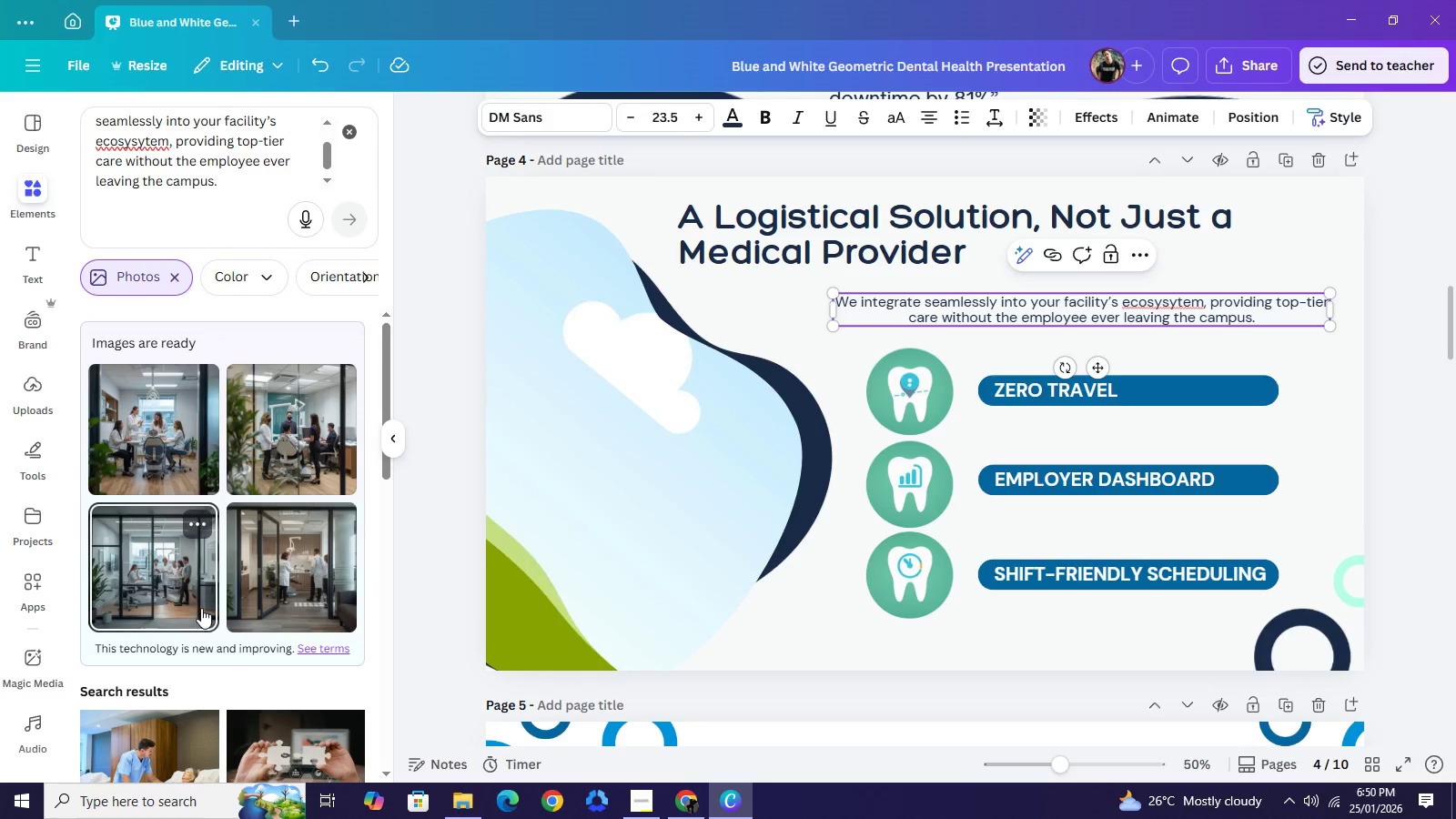 
wait(30.34)
 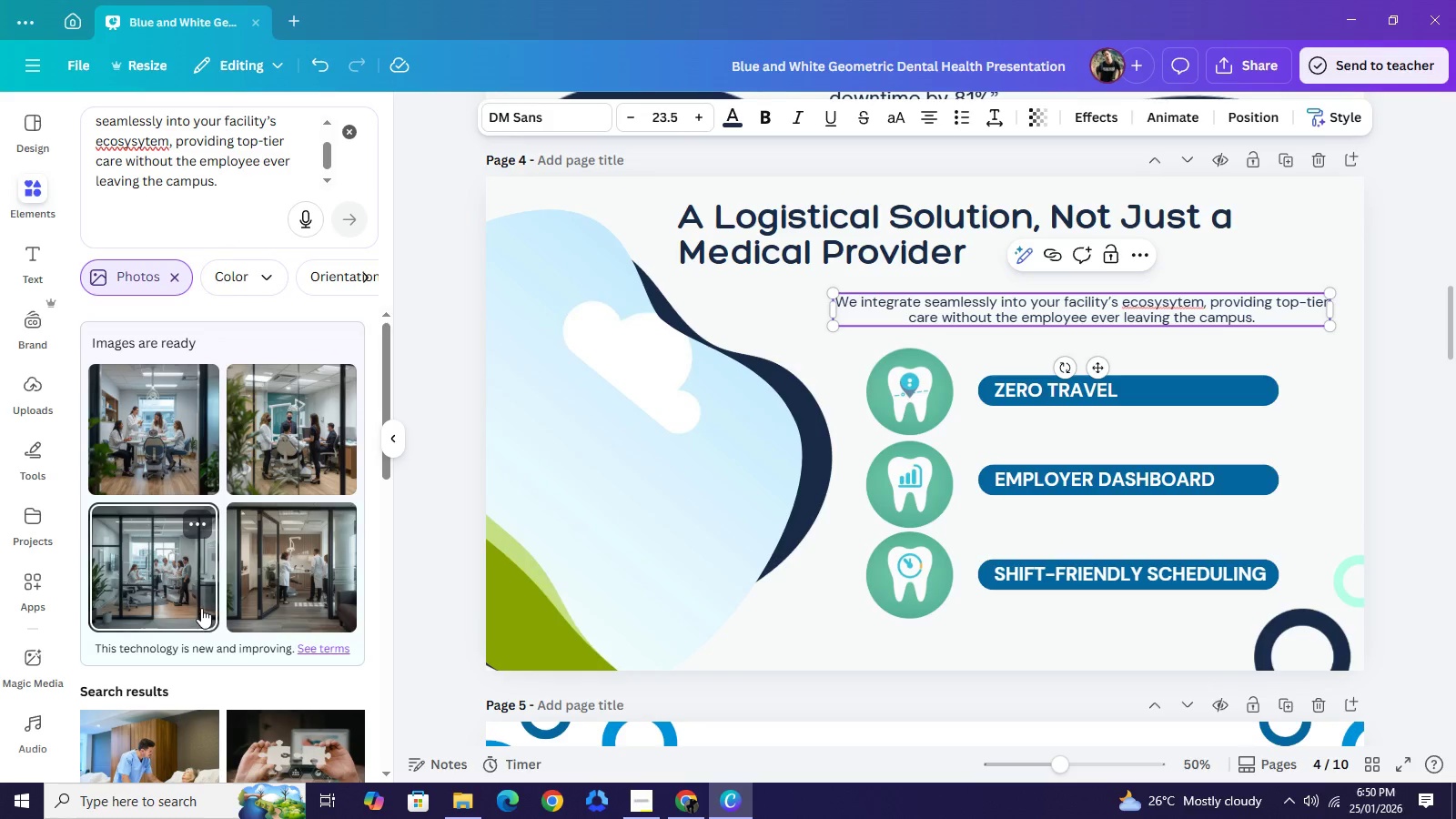 
left_click([270, 563])
 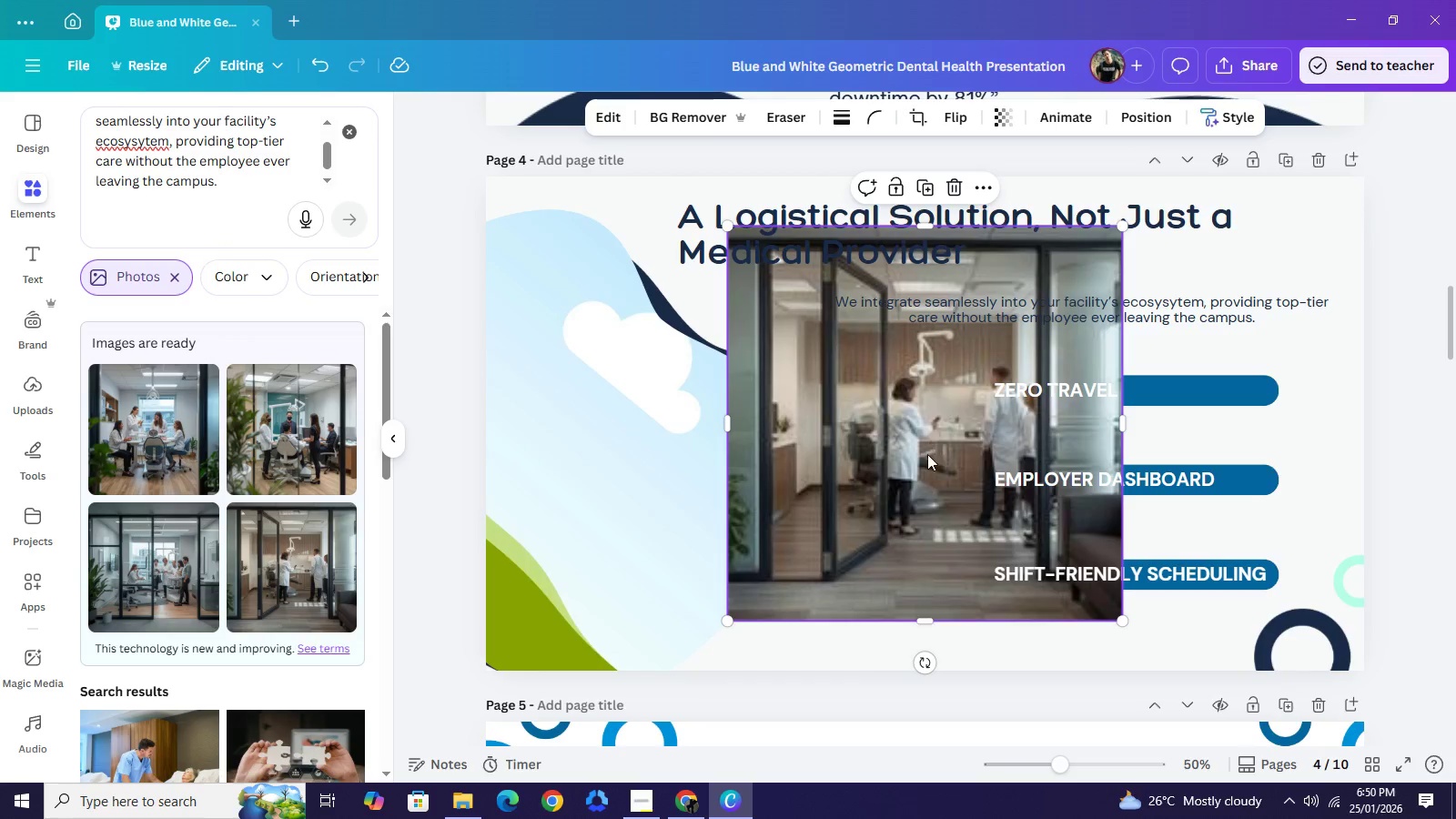 
wait(7.2)
 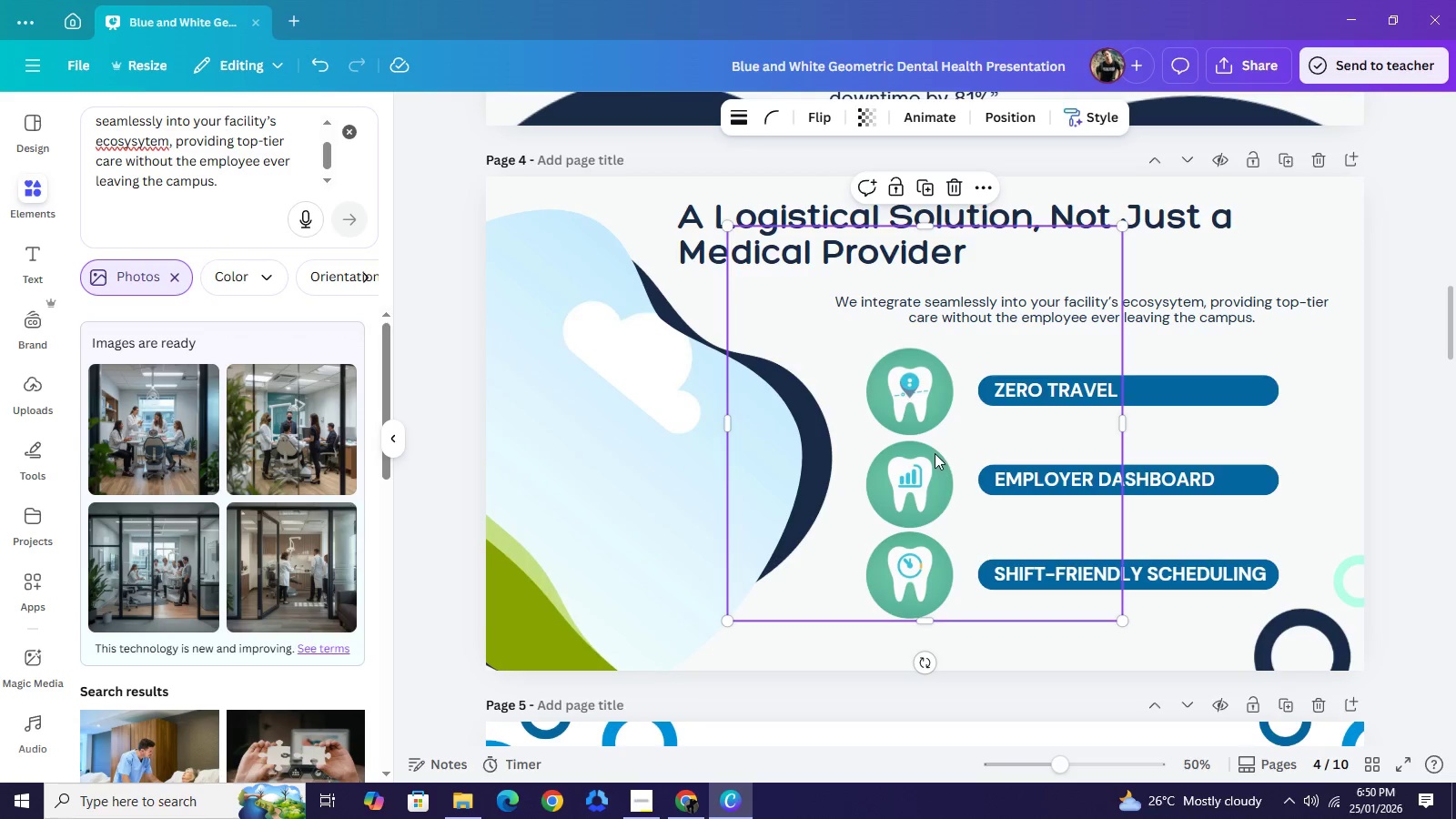 
left_click_drag(start_coordinate=[908, 469], to_coordinate=[599, 494])
 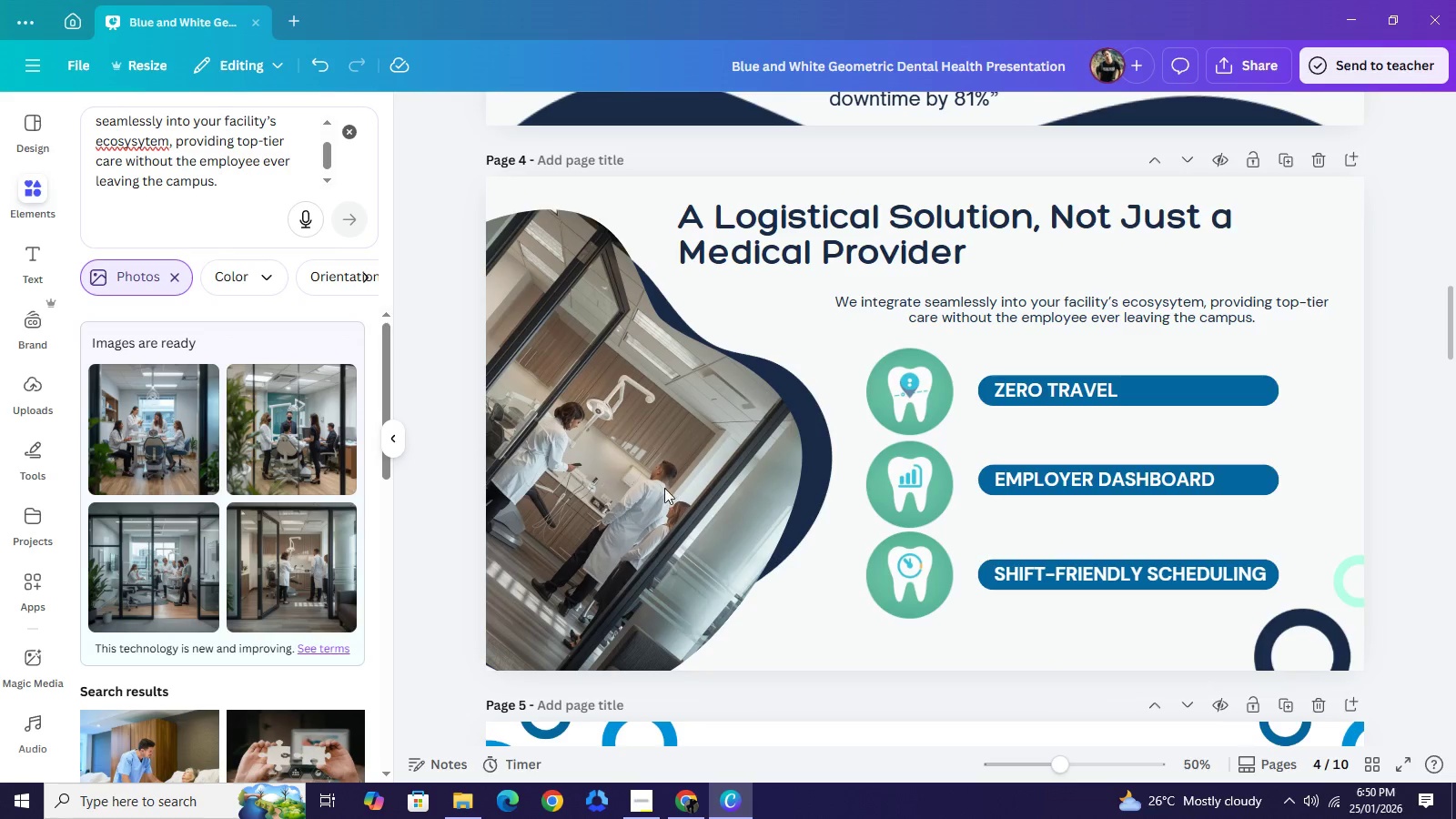 
left_click([656, 490])
 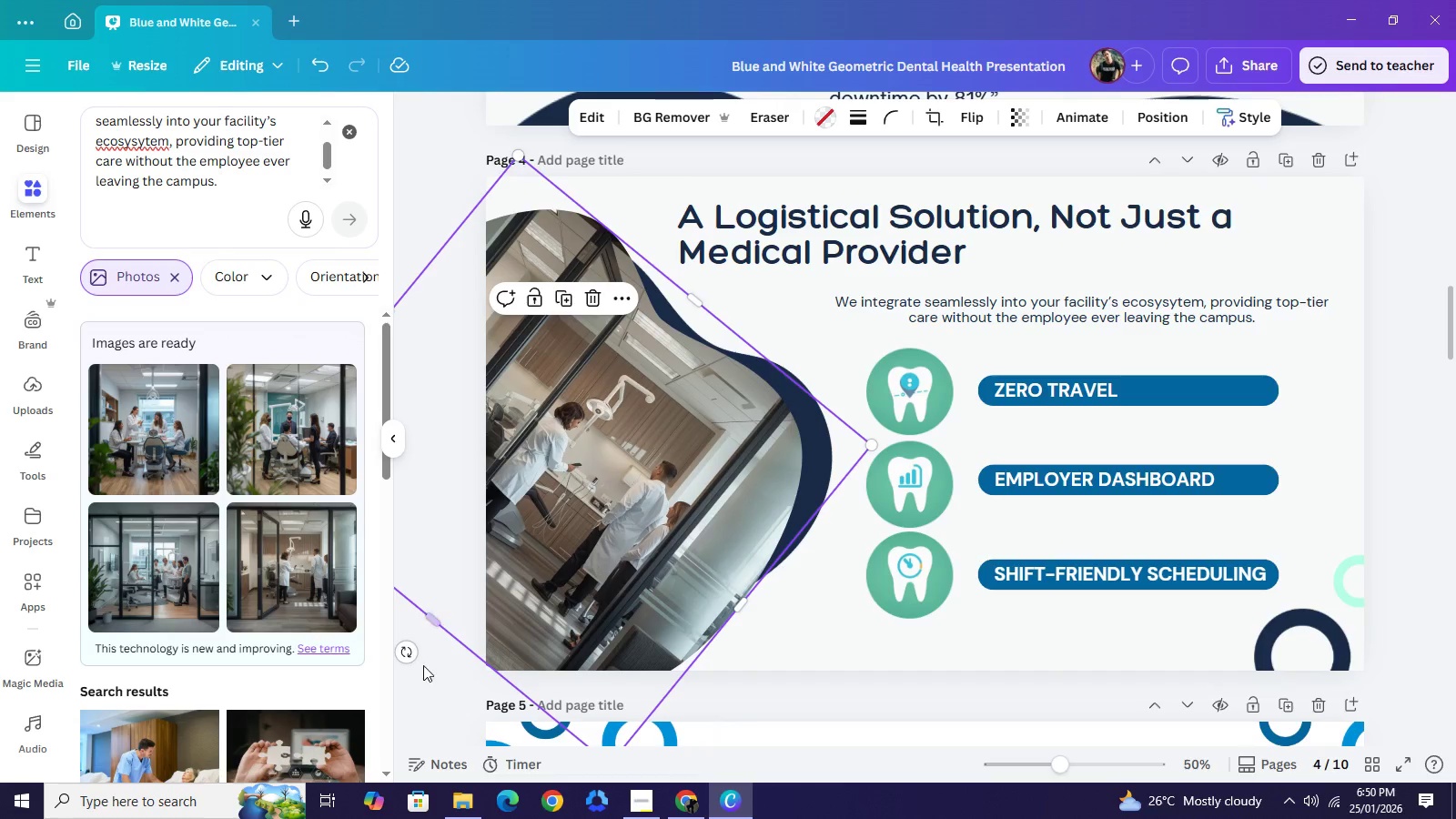 
left_click_drag(start_coordinate=[403, 659], to_coordinate=[567, 698])
 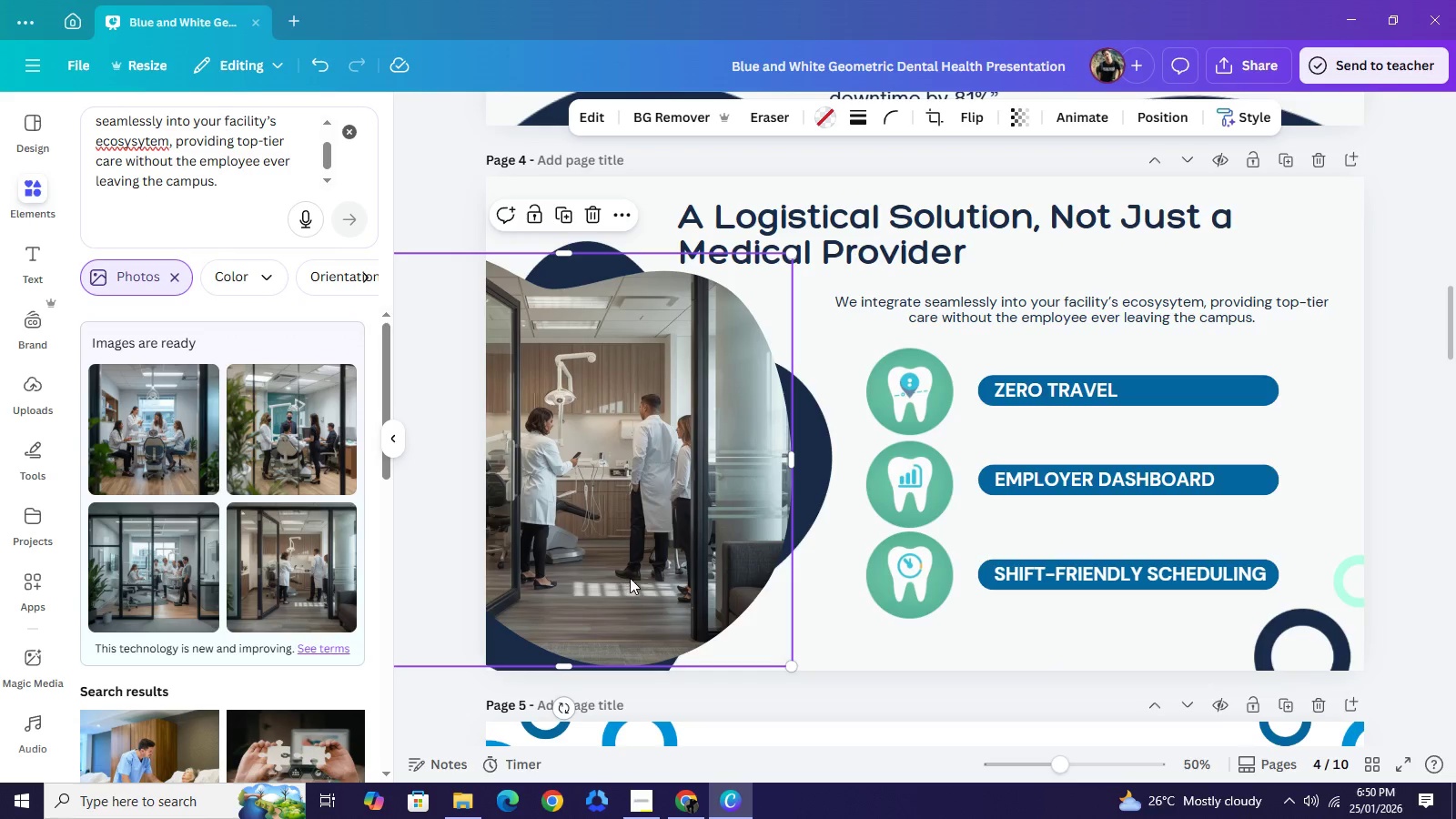 
left_click_drag(start_coordinate=[621, 573], to_coordinate=[635, 571])
 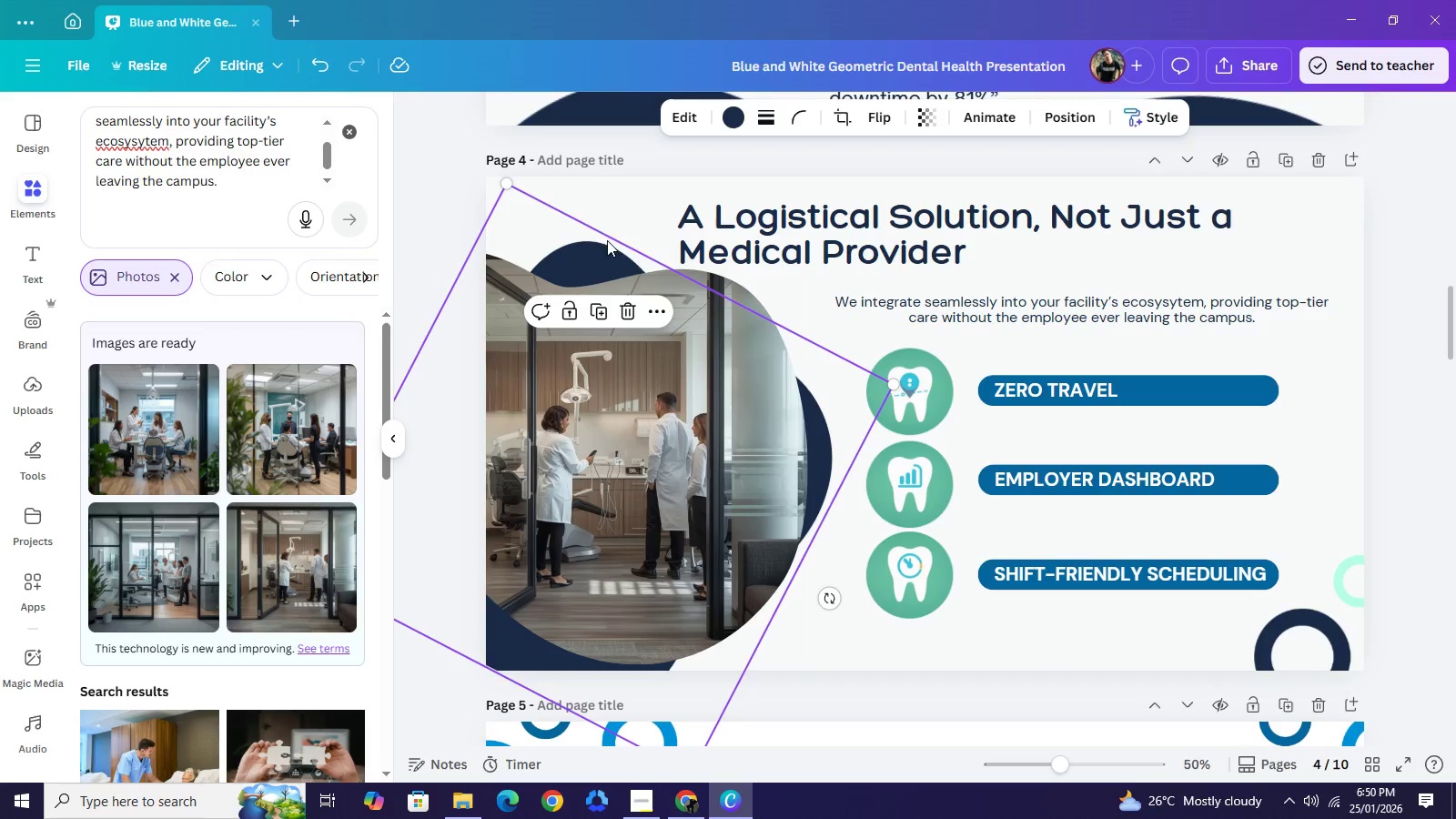 
left_click([607, 240])
 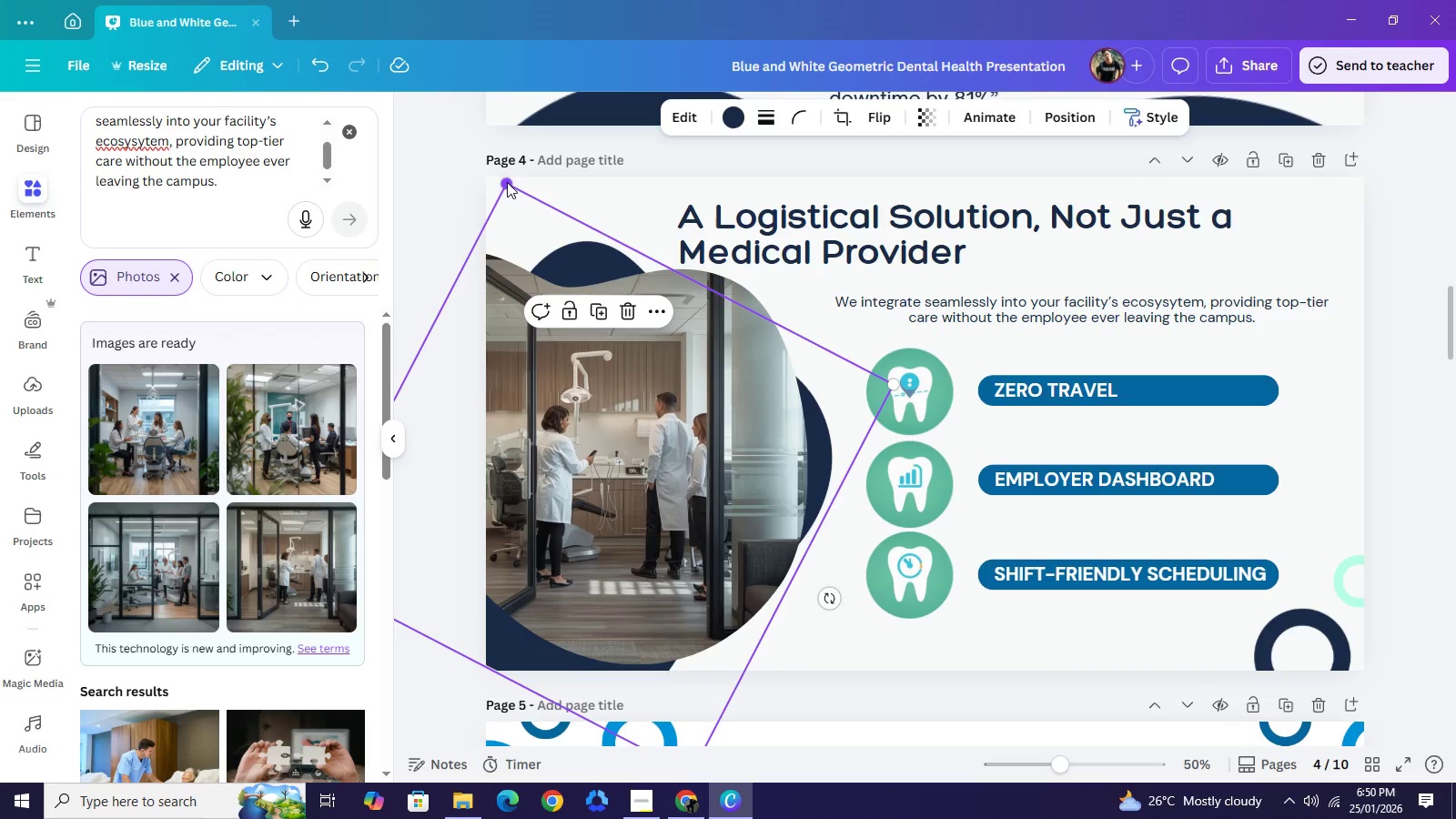 
left_click([507, 182])
 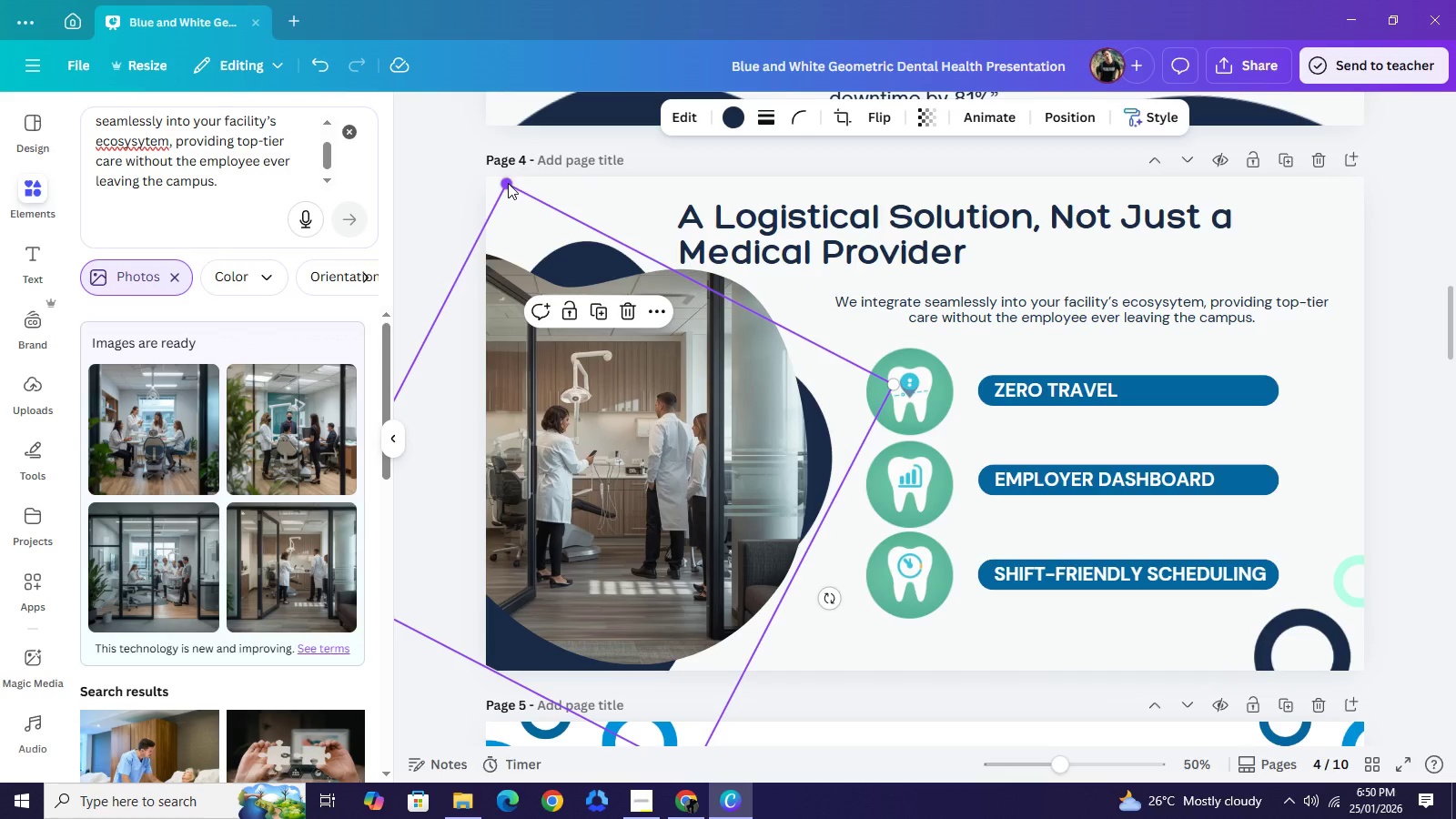 
left_click_drag(start_coordinate=[508, 183], to_coordinate=[497, 154])
 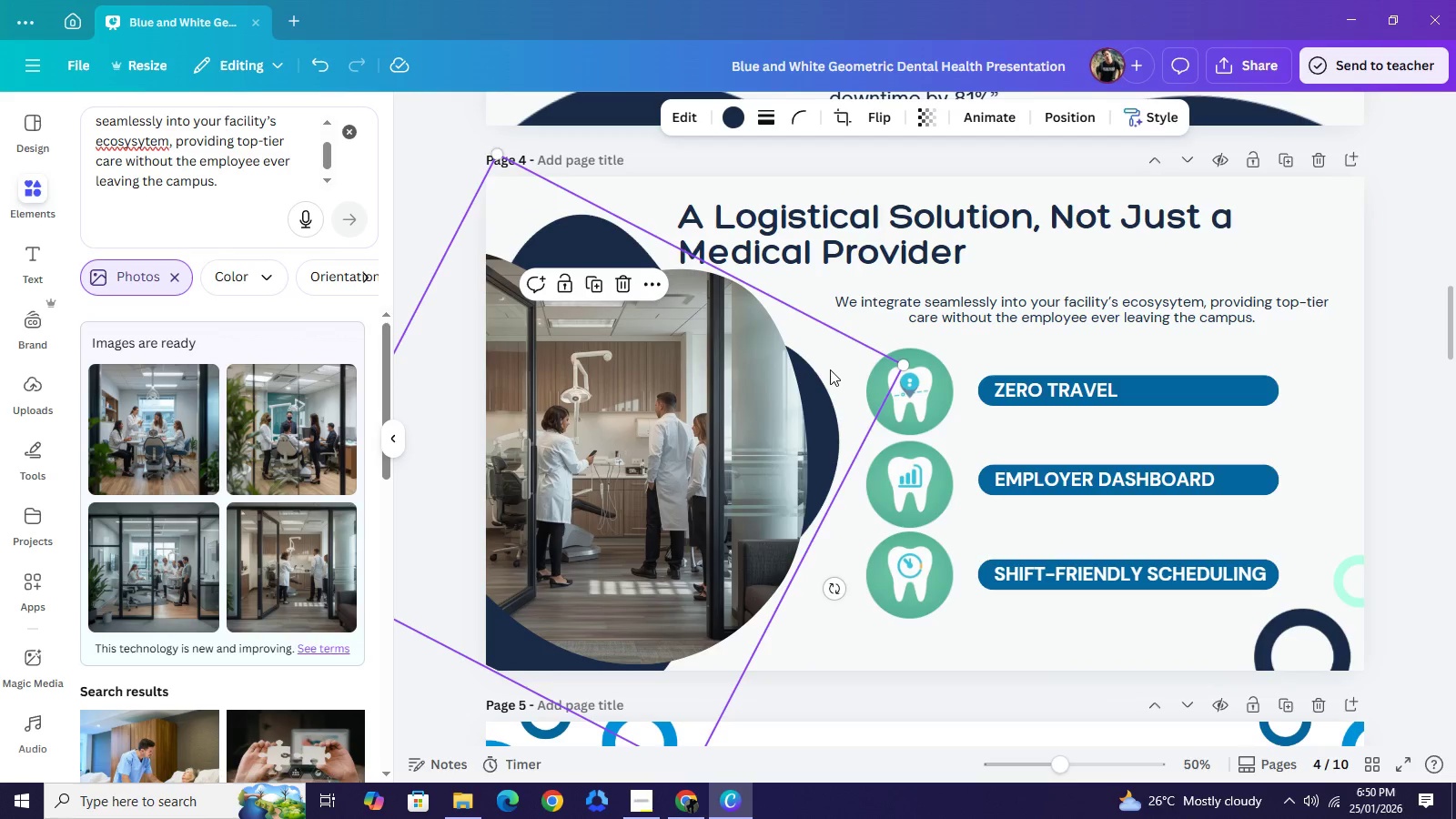 
left_click_drag(start_coordinate=[844, 372], to_coordinate=[822, 363])
 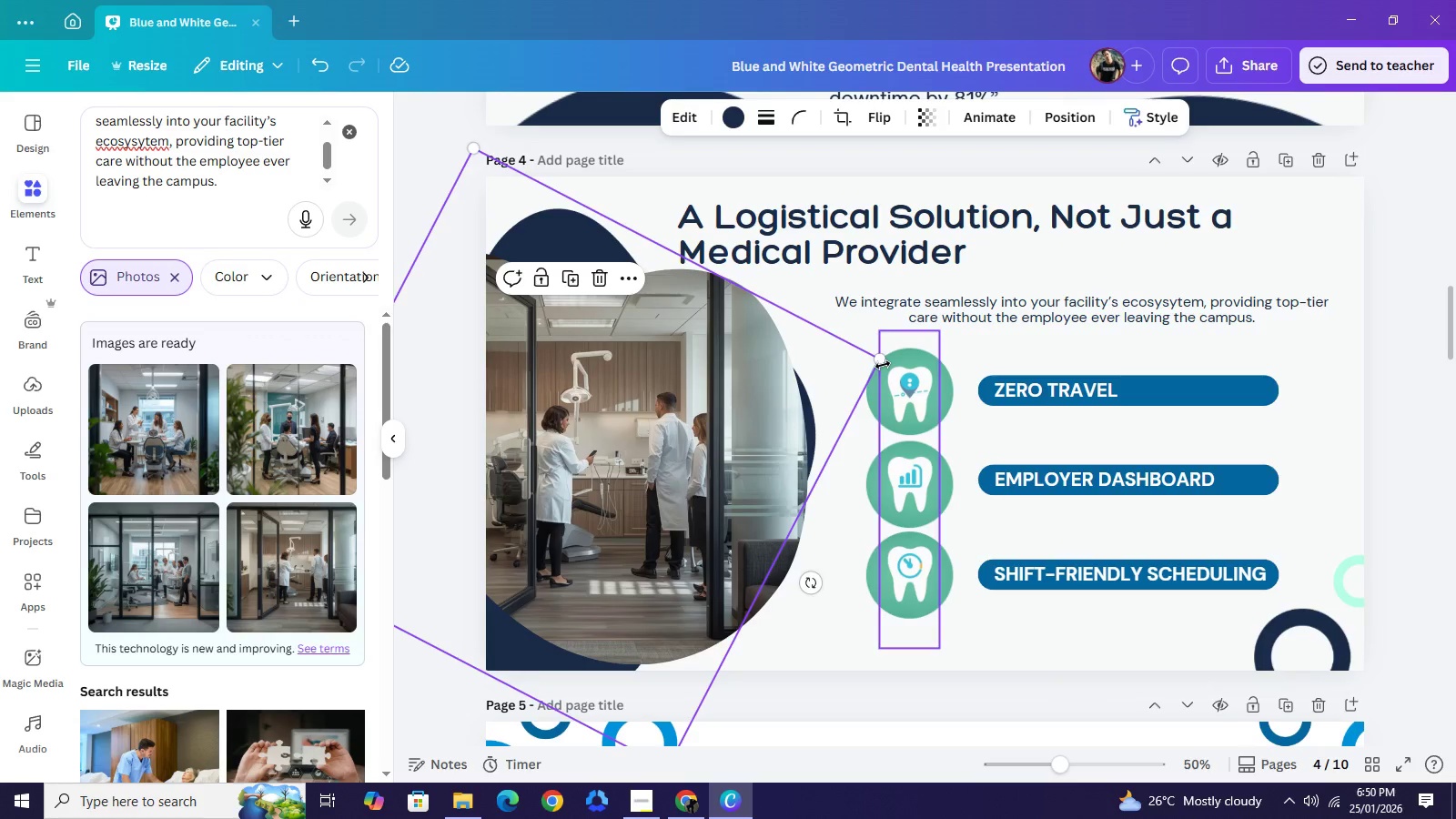 
left_click_drag(start_coordinate=[881, 362], to_coordinate=[887, 369])
 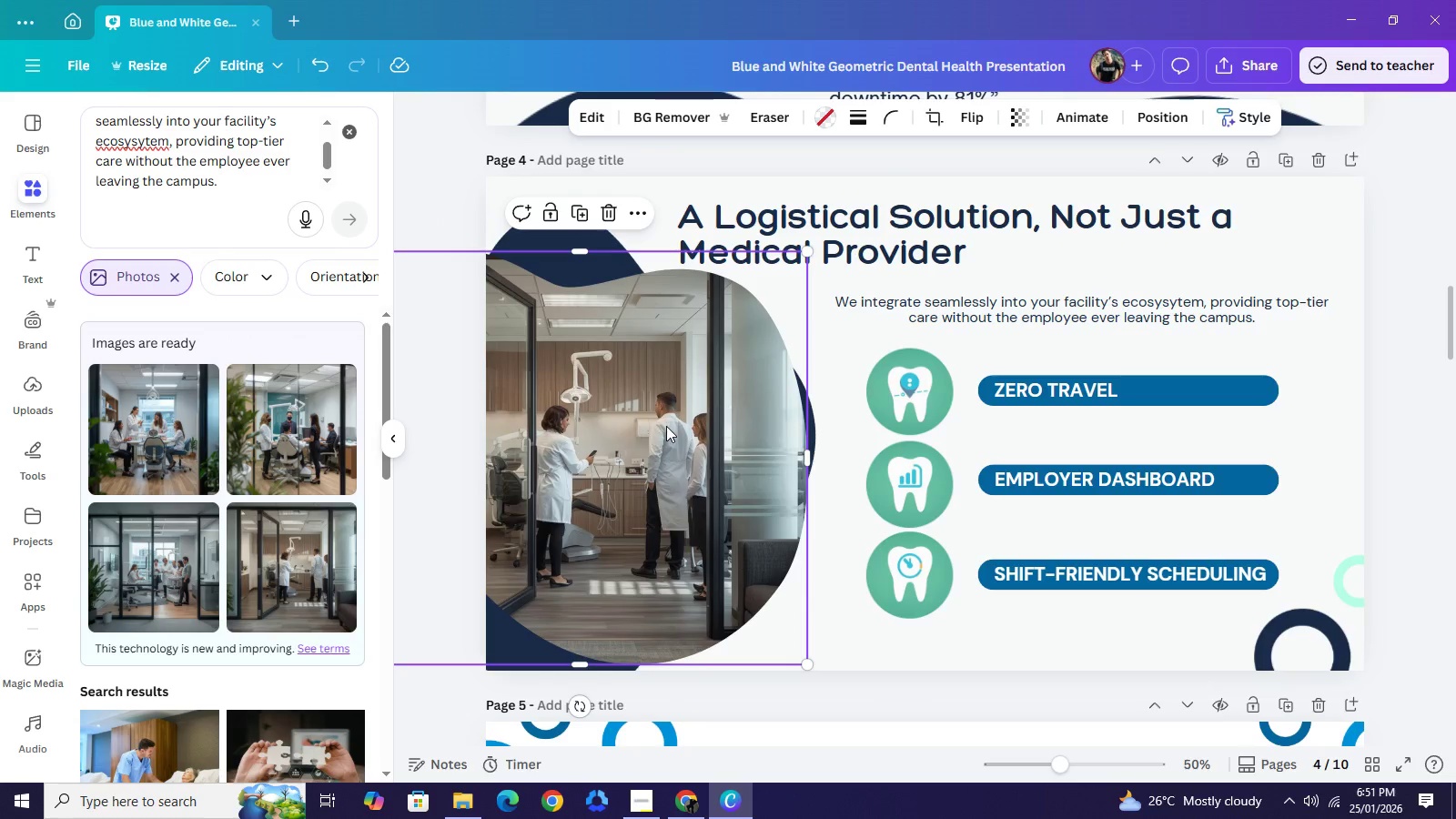 
left_click([666, 426])
 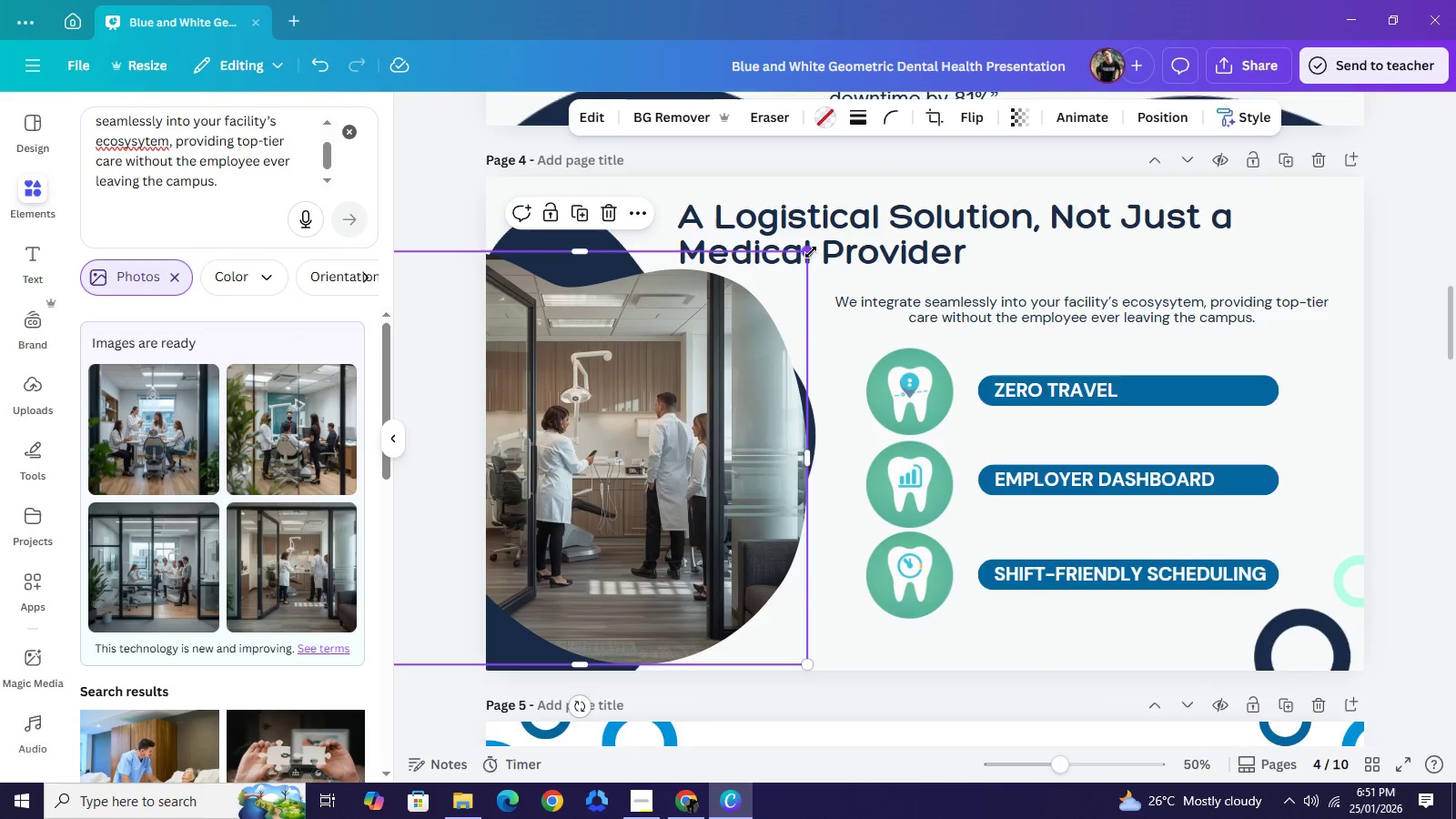 
left_click_drag(start_coordinate=[811, 252], to_coordinate=[815, 247])
 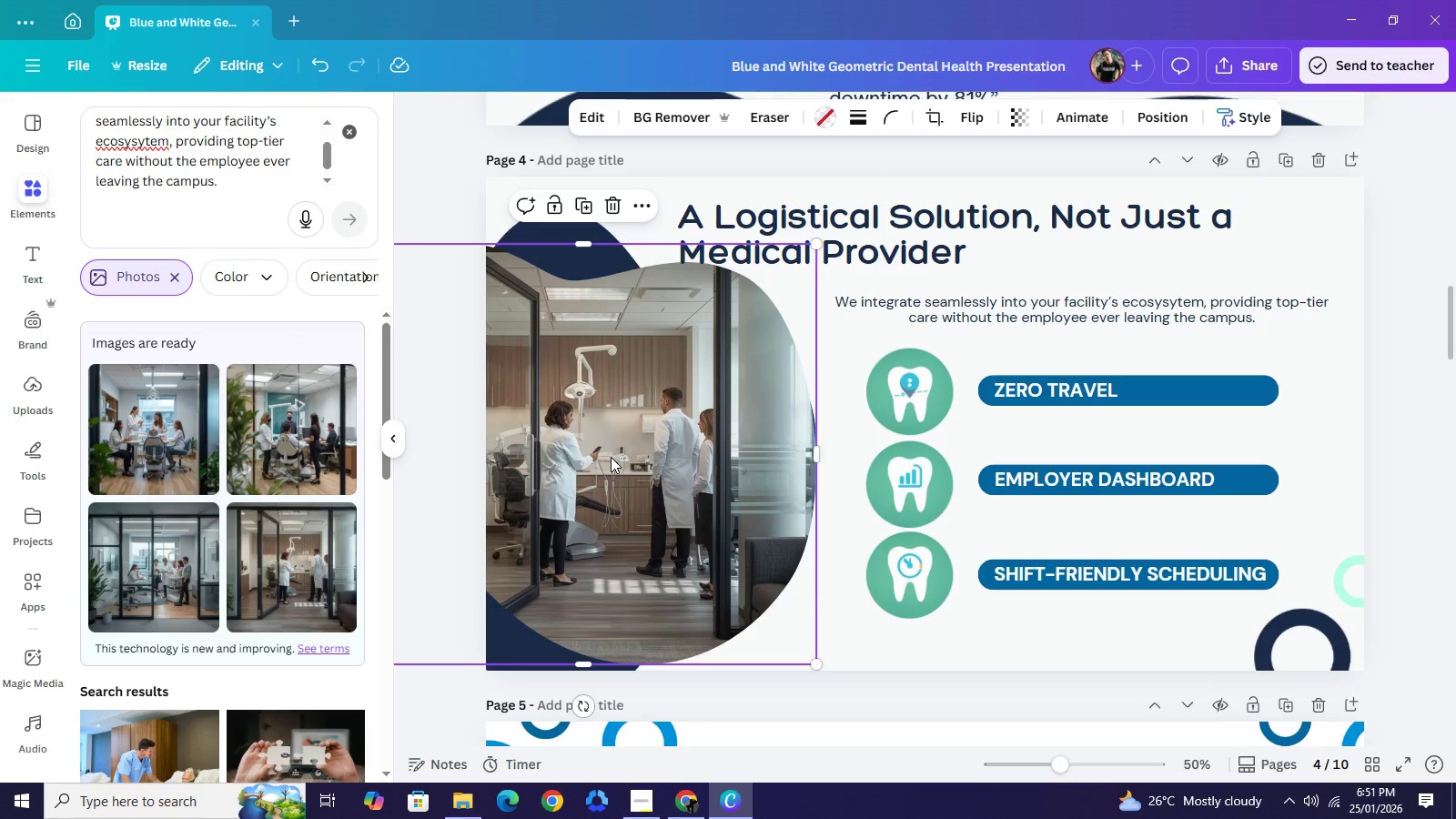 
left_click_drag(start_coordinate=[612, 458], to_coordinate=[640, 468])
 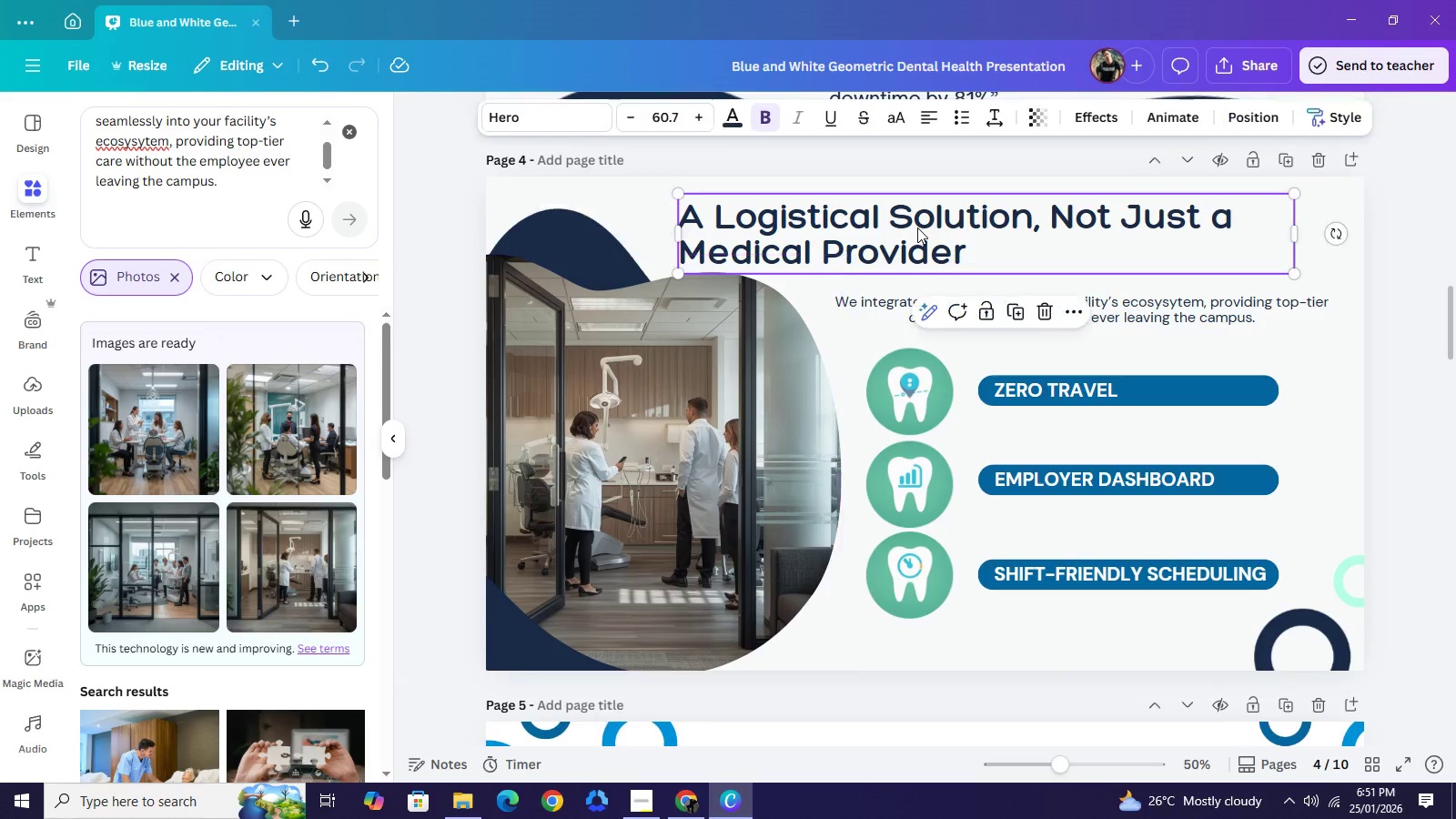 
left_click([917, 228])
 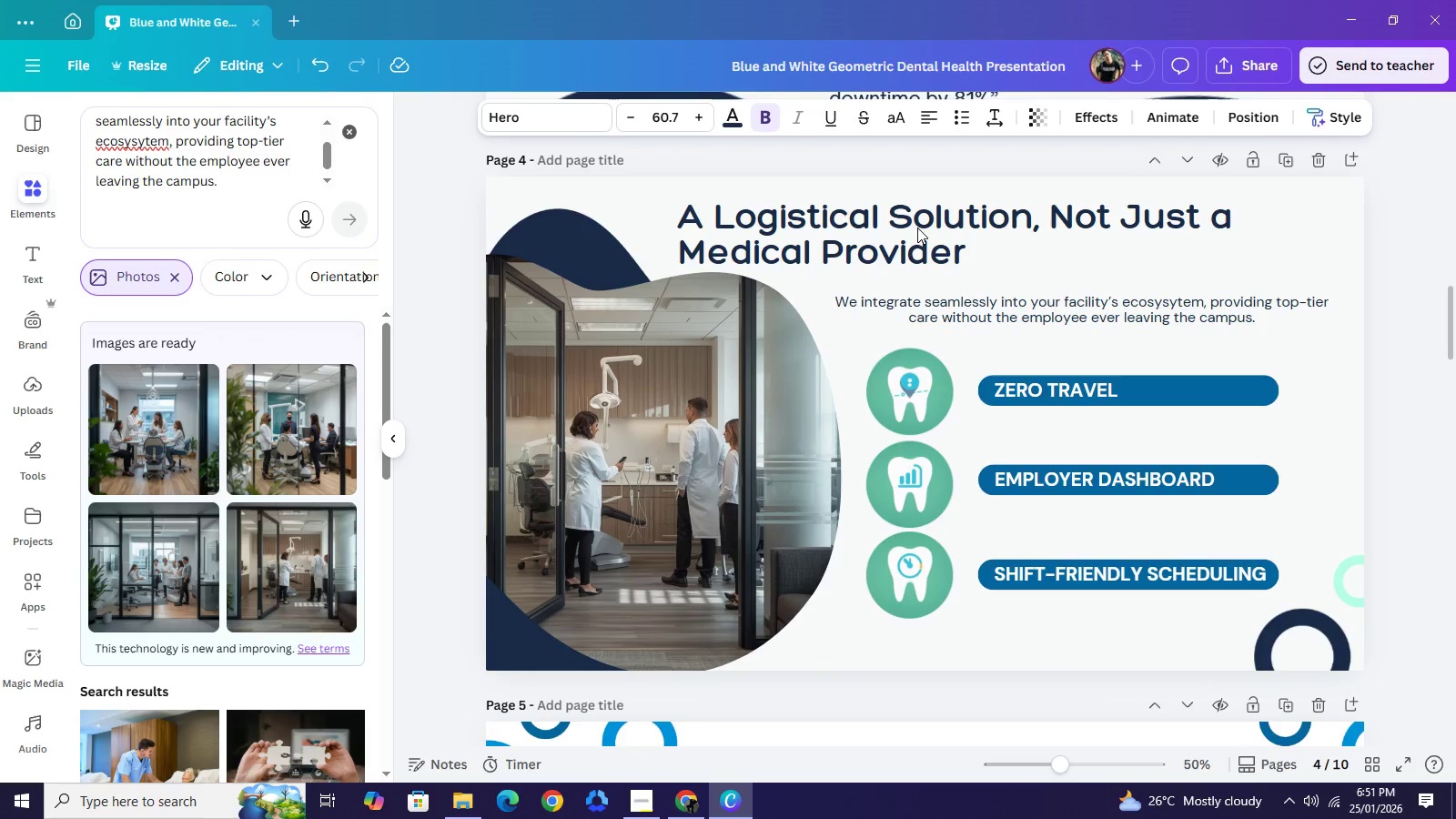 
key(ArrowLeft)
 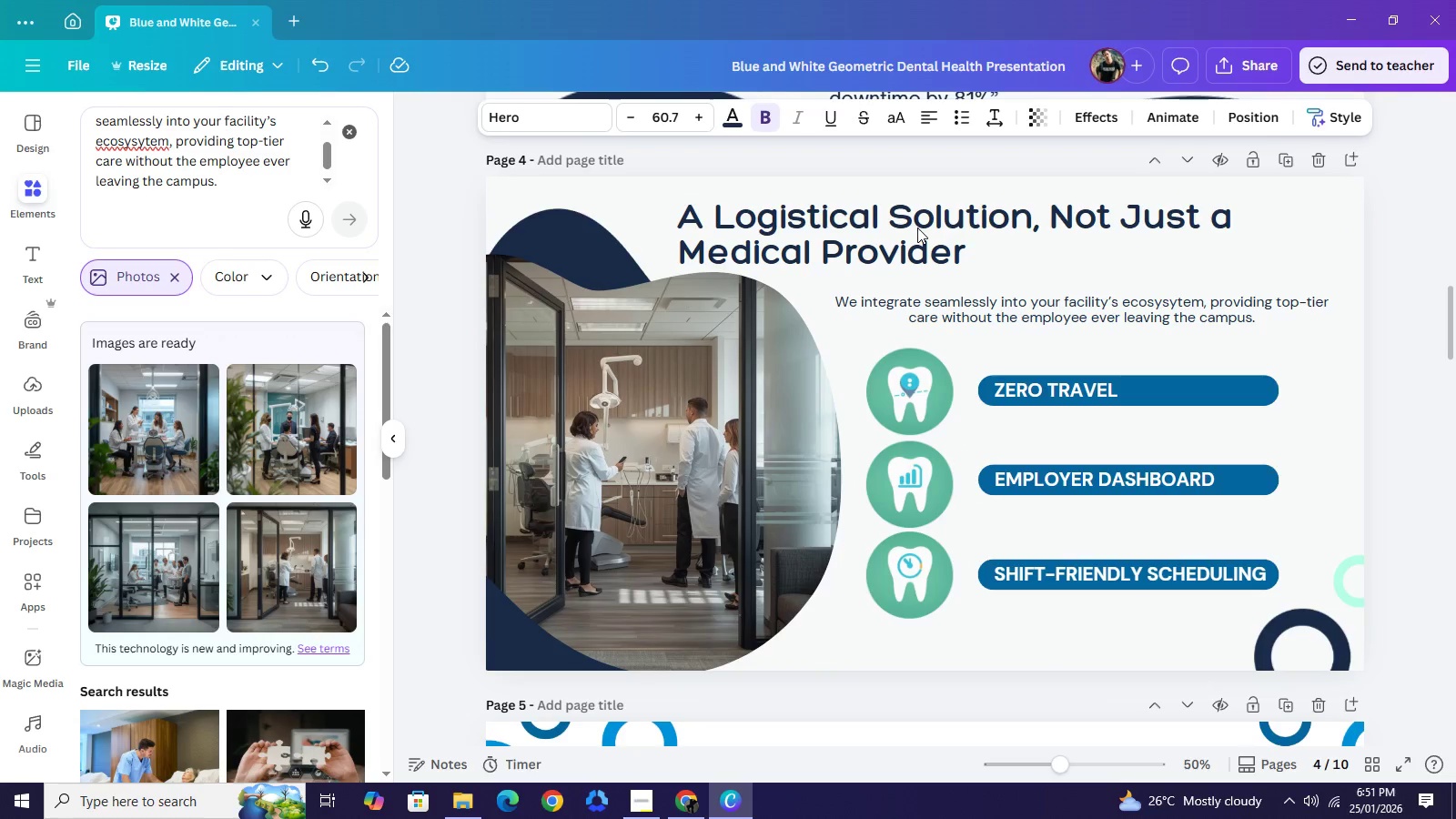 
key(ArrowUp)
 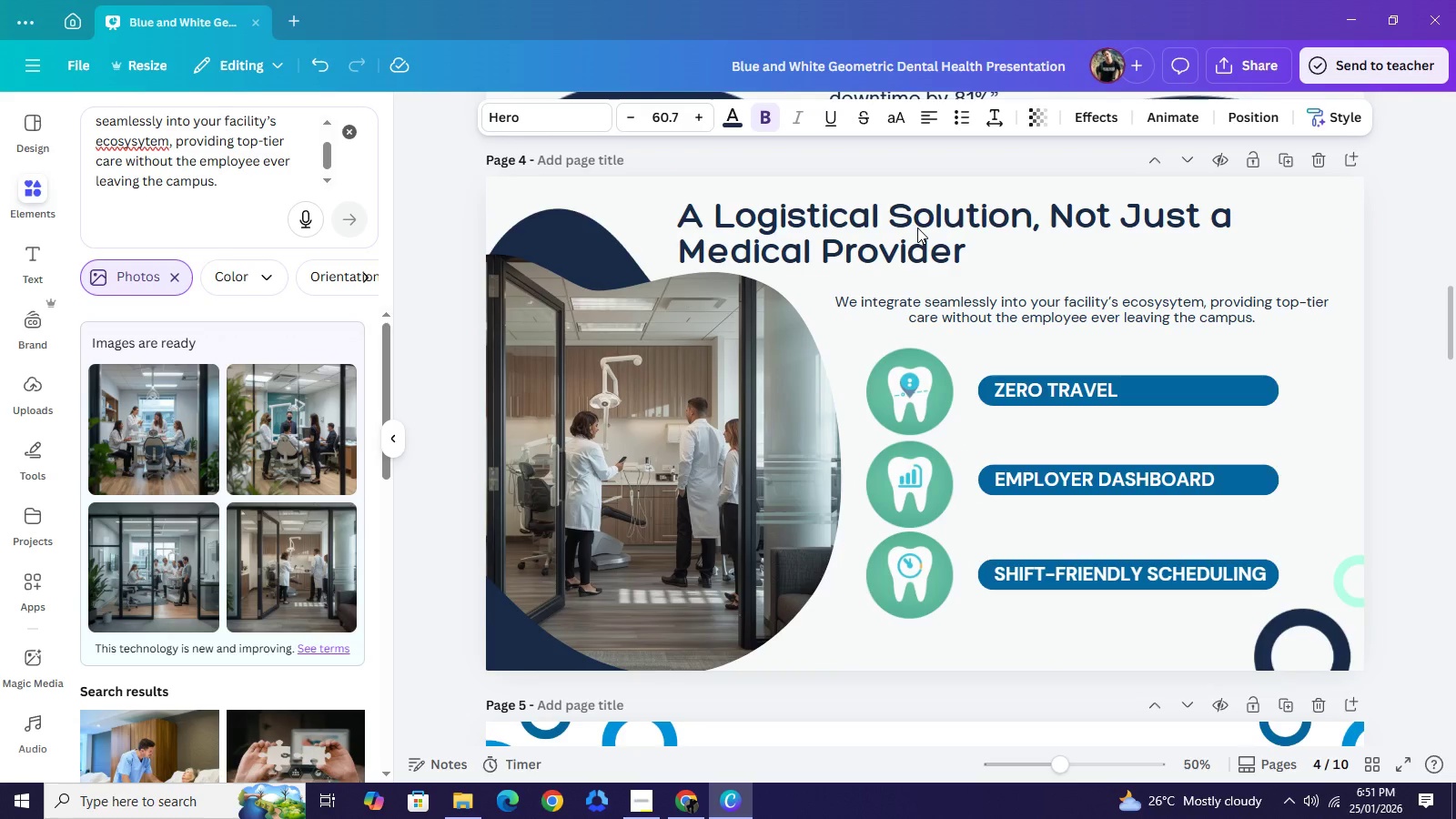 
hold_key(key=ArrowUp, duration=1.17)
 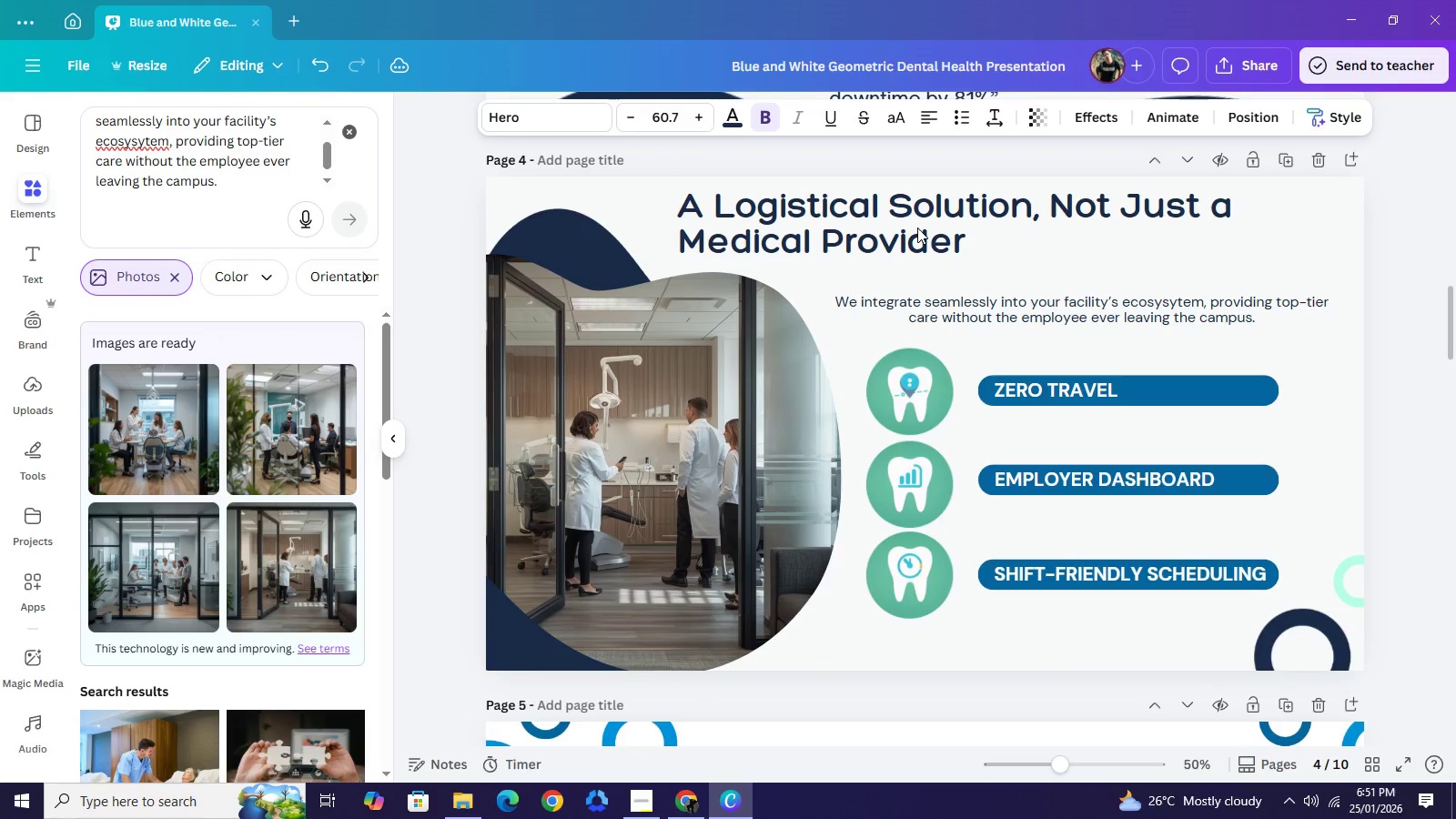 
key(ArrowUp)
 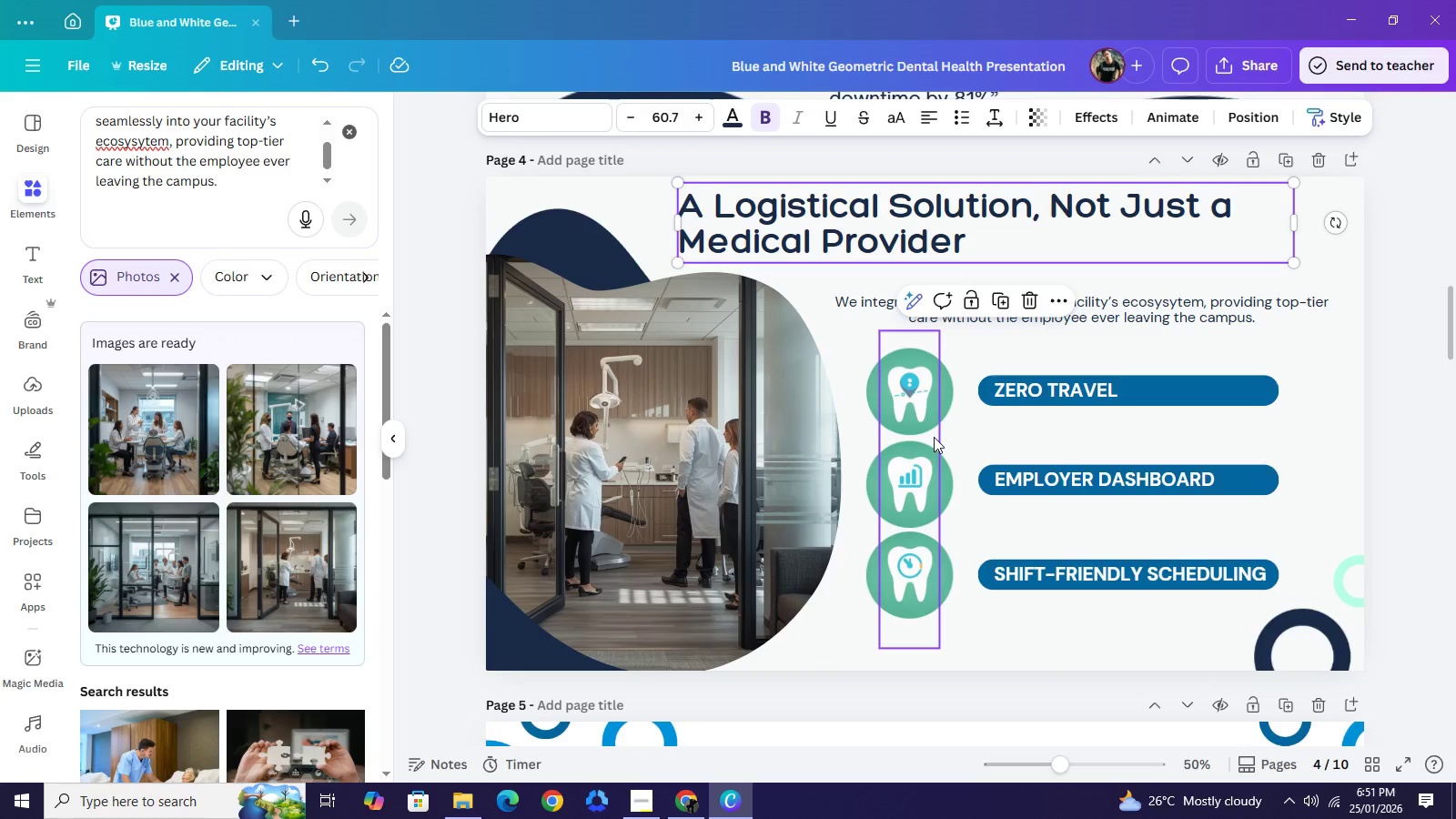 
wait(12.2)
 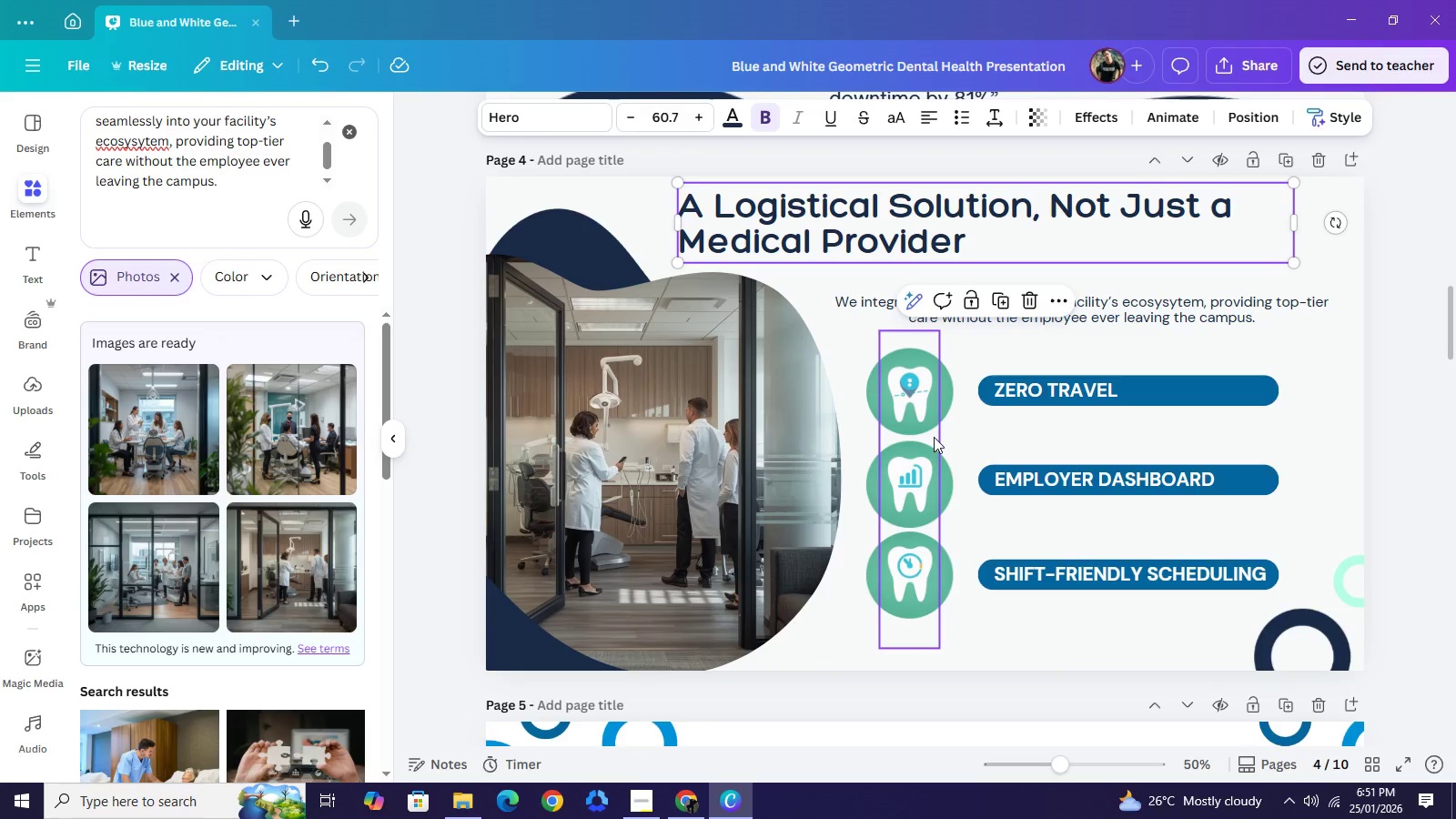 
left_click([1379, 394])
 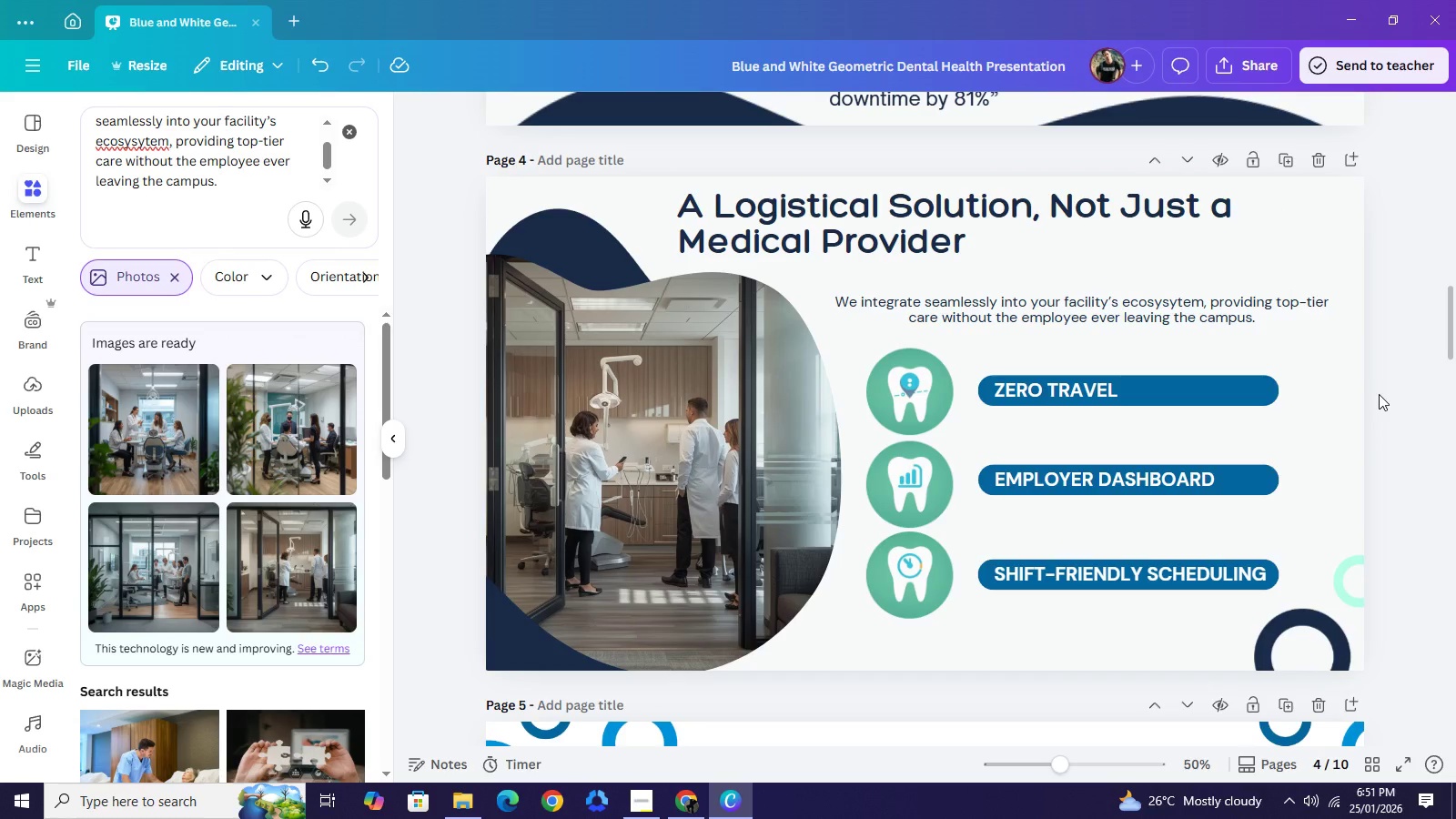 
left_click([1379, 394])
 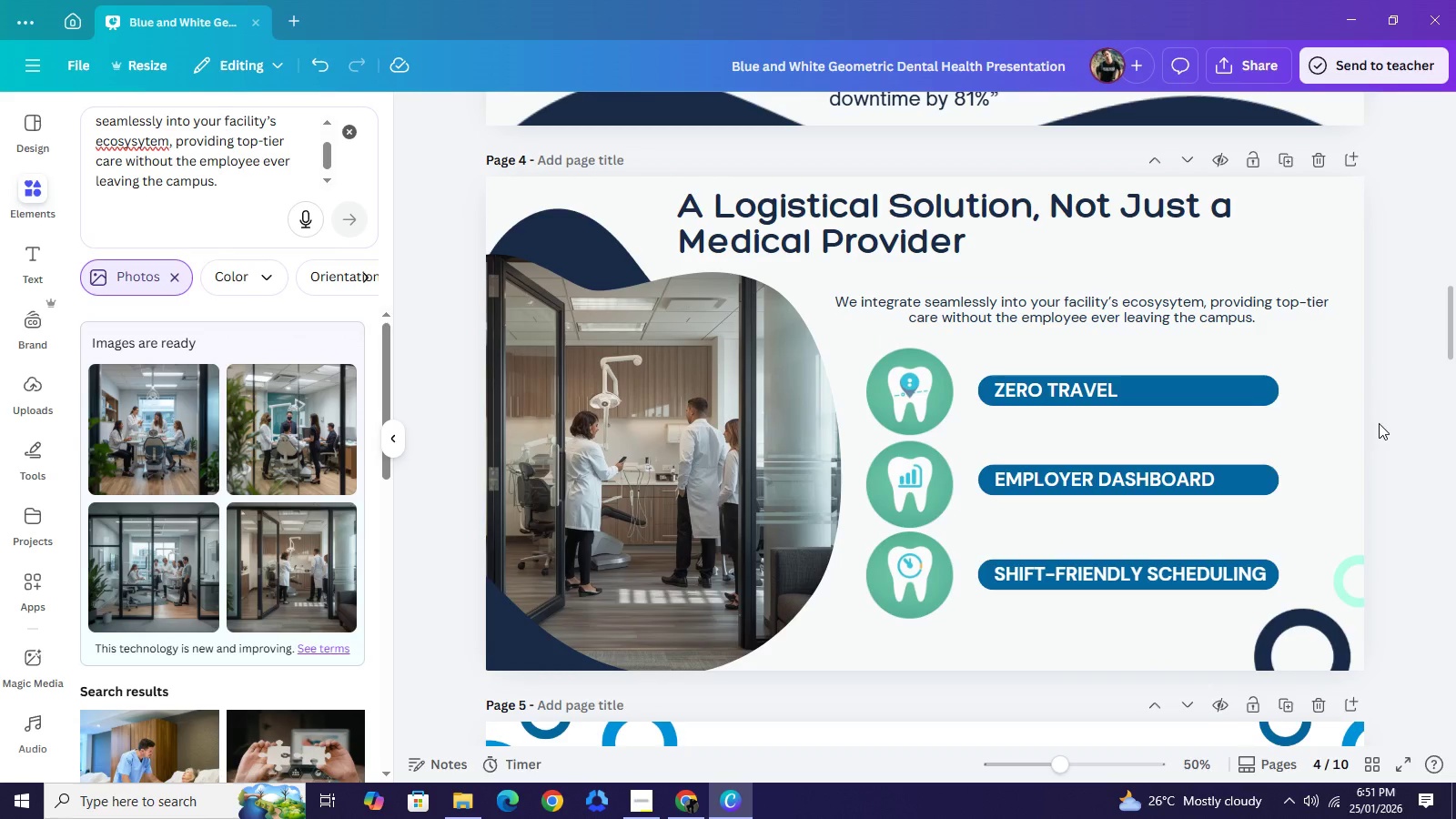 
scroll: coordinate [1360, 430], scroll_direction: up, amount: 2.0
 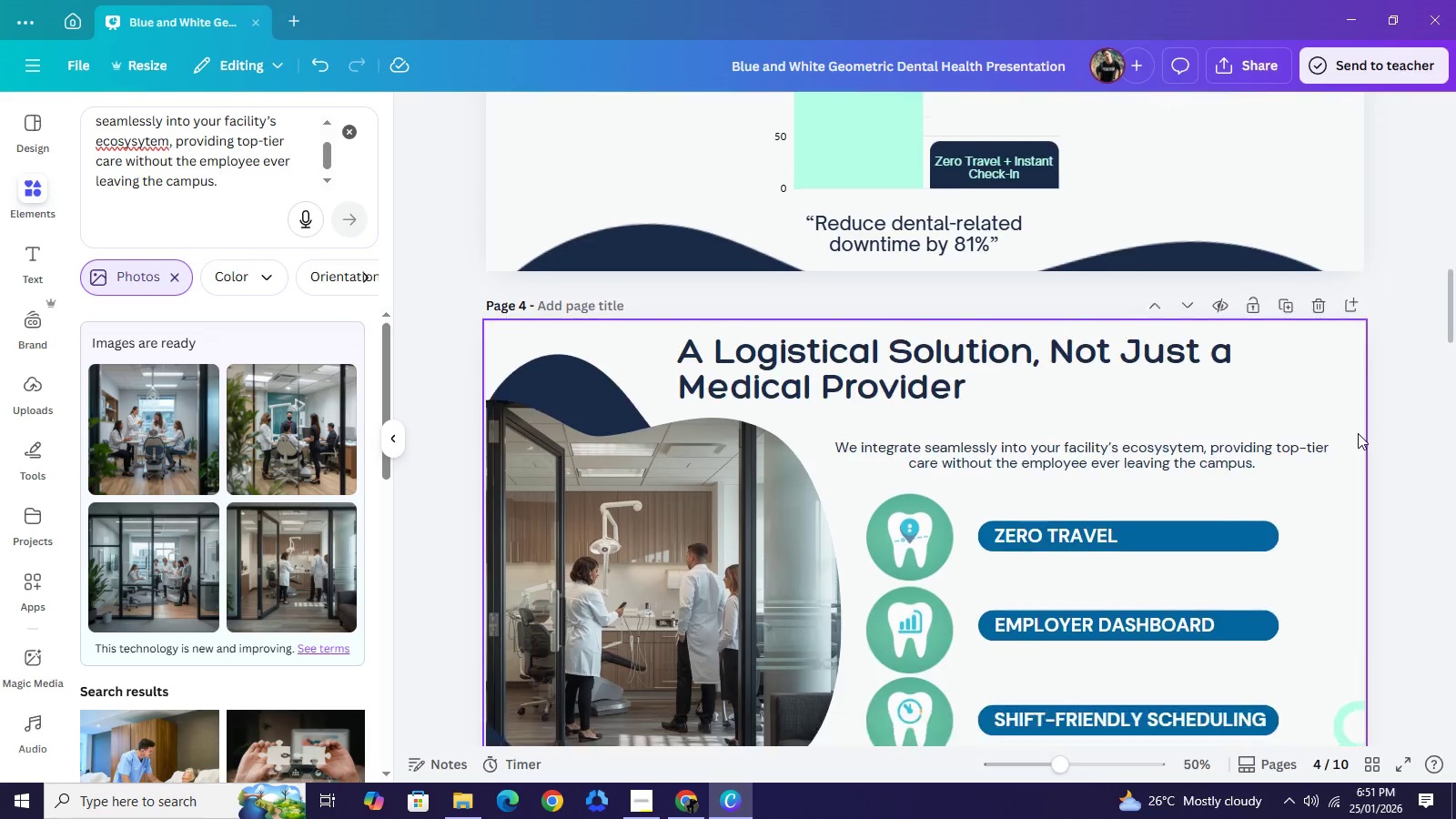 
scroll: coordinate [1358, 433], scroll_direction: down, amount: 1.0
 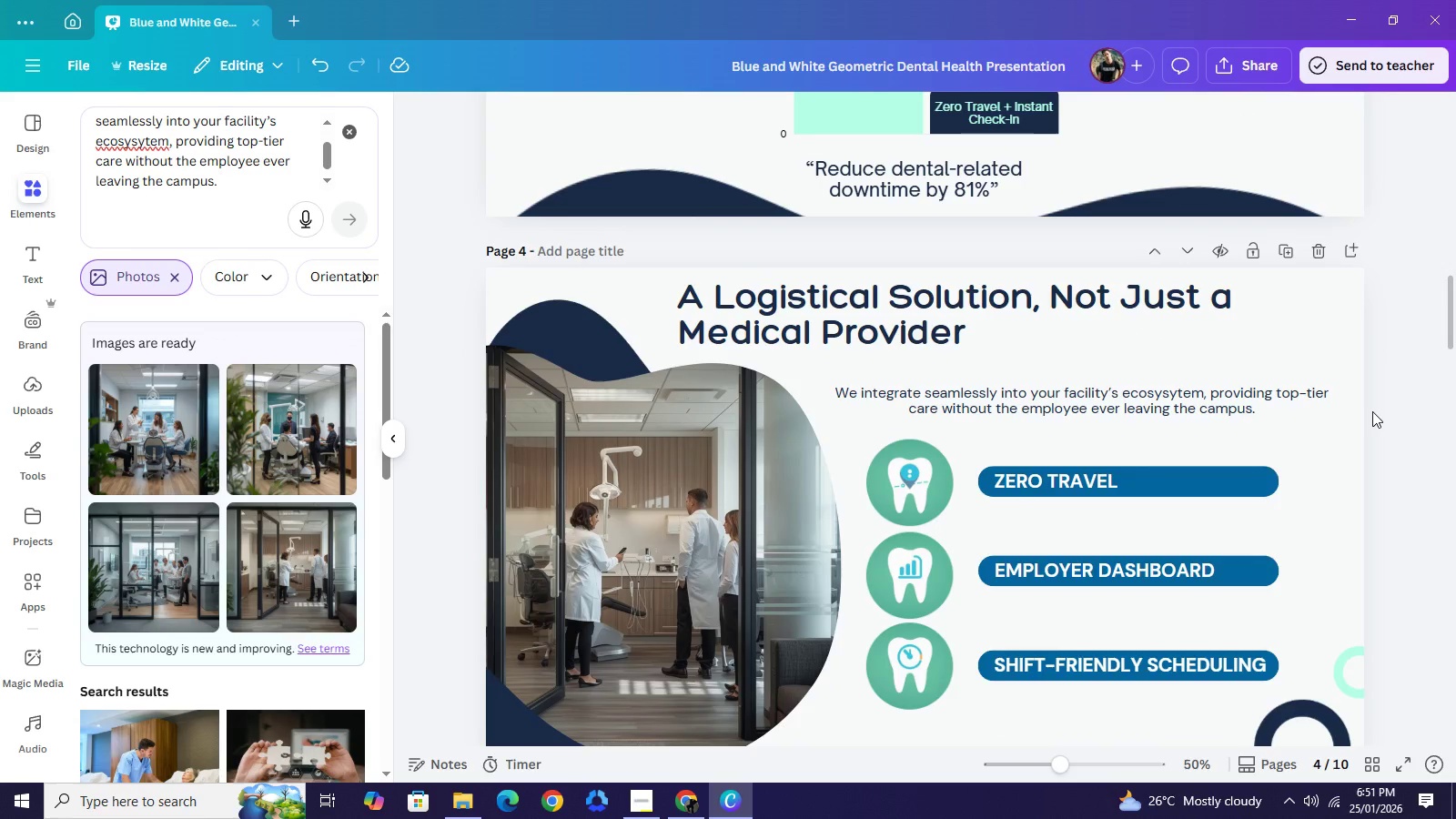 
wait(7.31)
 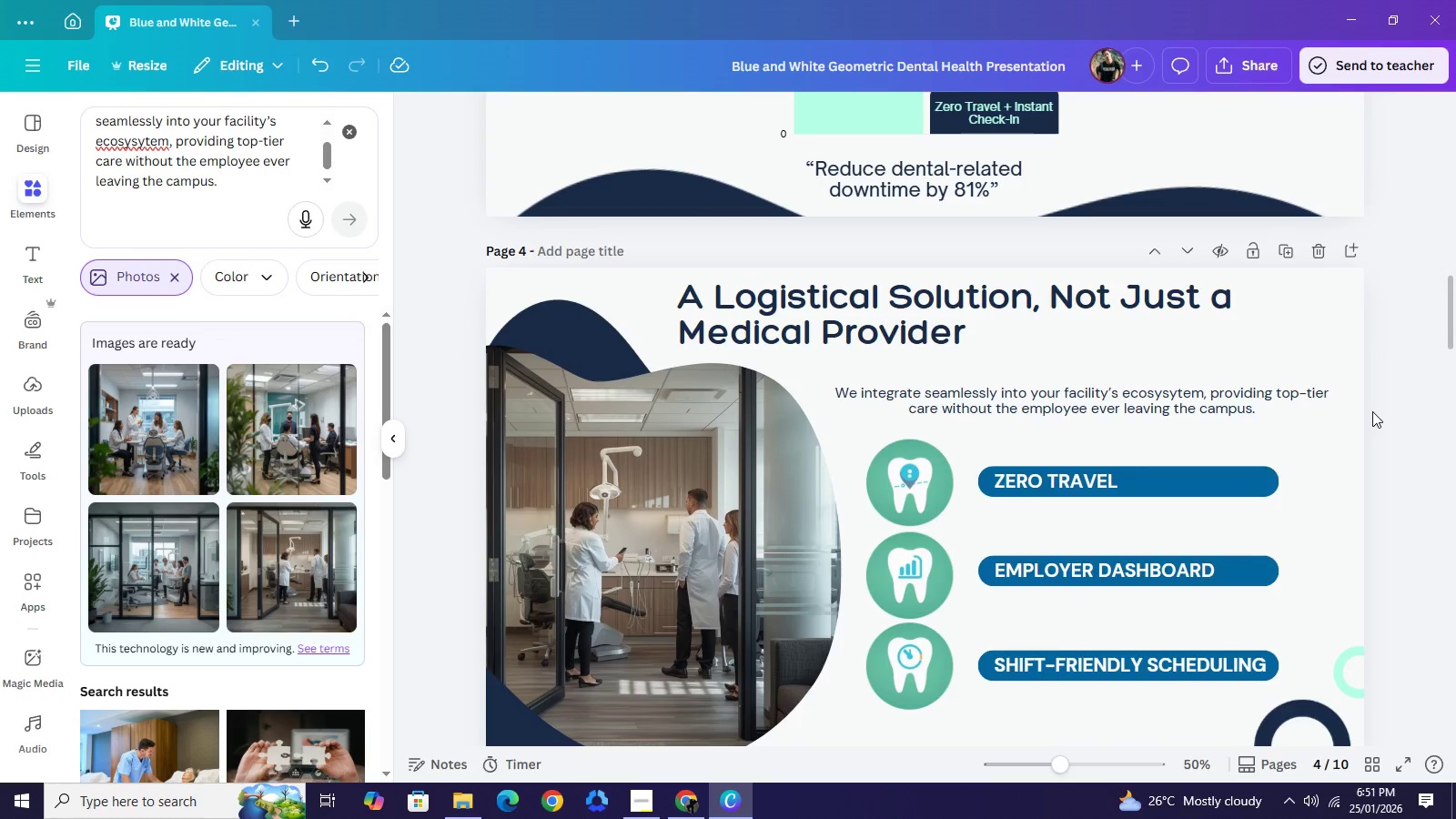 
scroll: coordinate [1373, 457], scroll_direction: up, amount: 4.0
 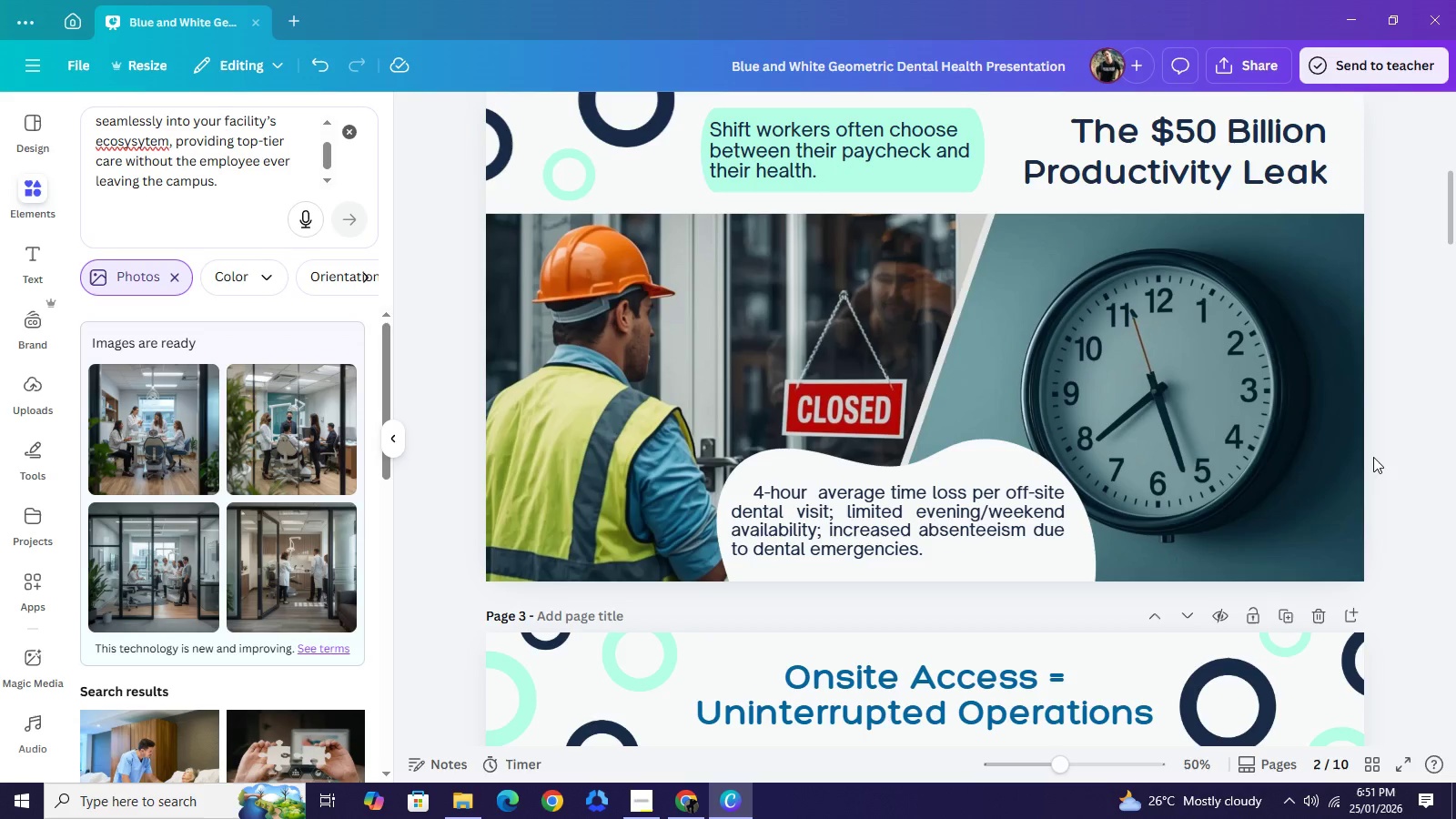 
scroll: coordinate [1368, 470], scroll_direction: down, amount: 9.0
 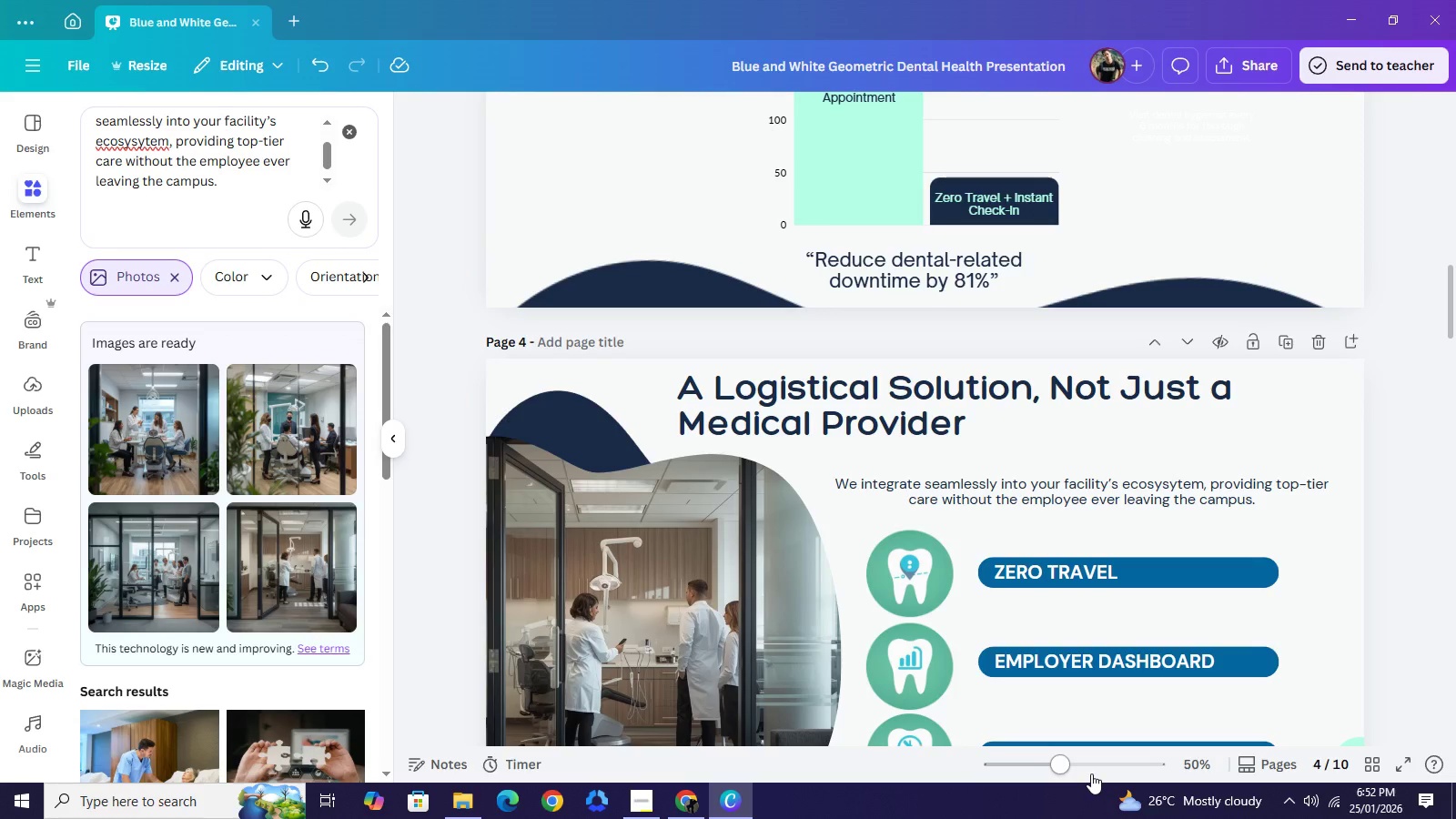 
wait(18.63)
 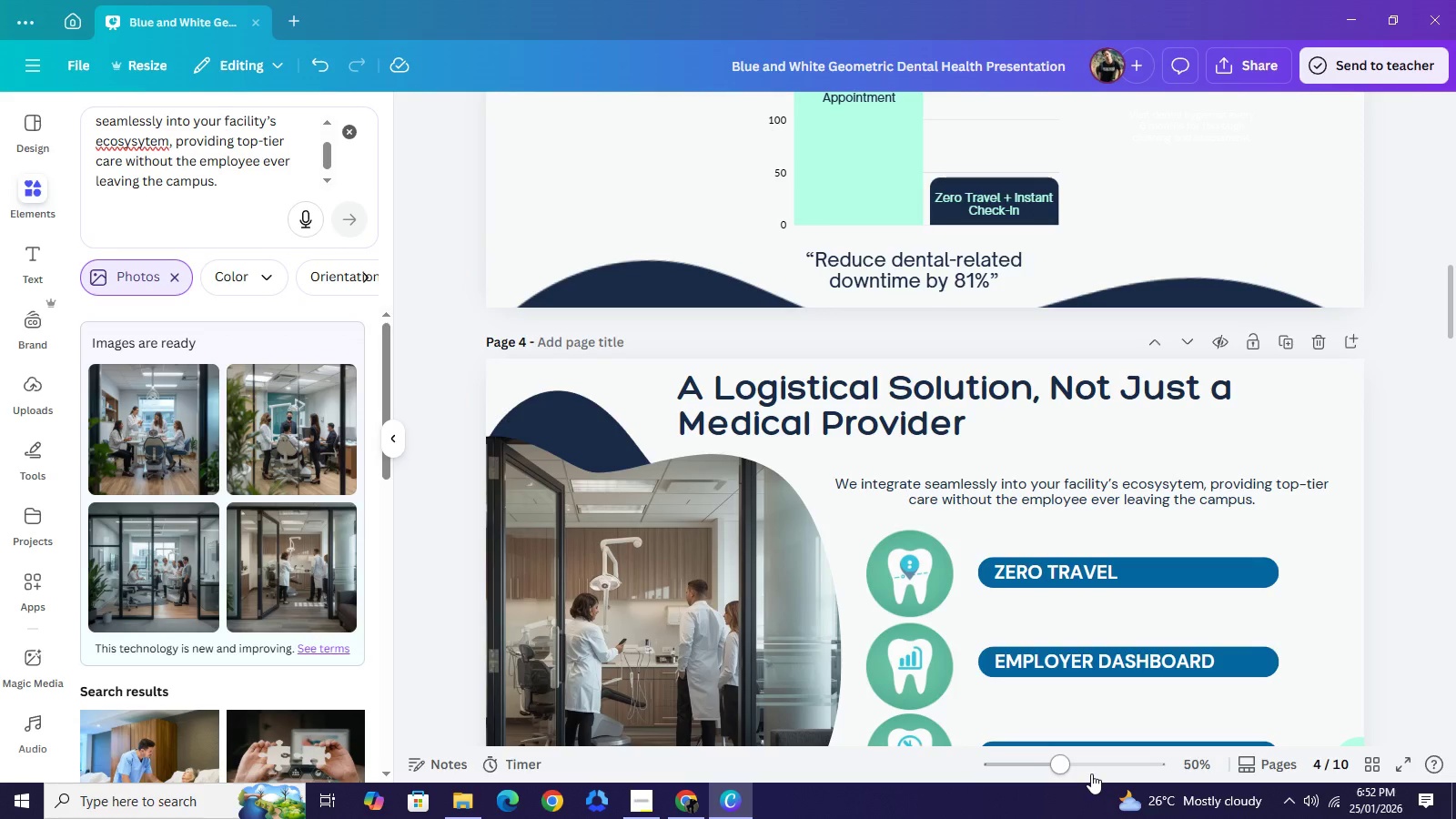 
left_click([1168, 488])
 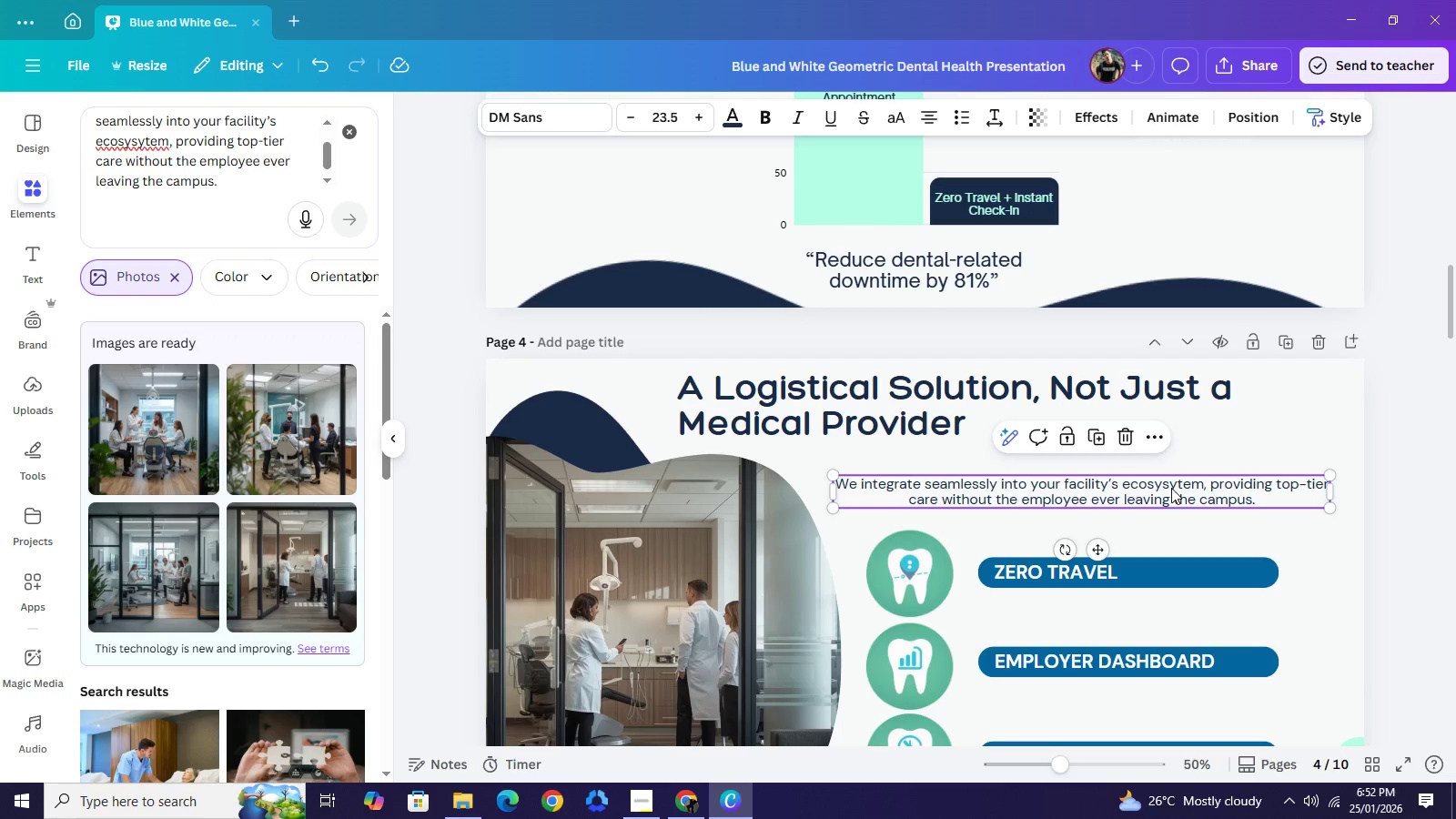 
left_click([1171, 488])
 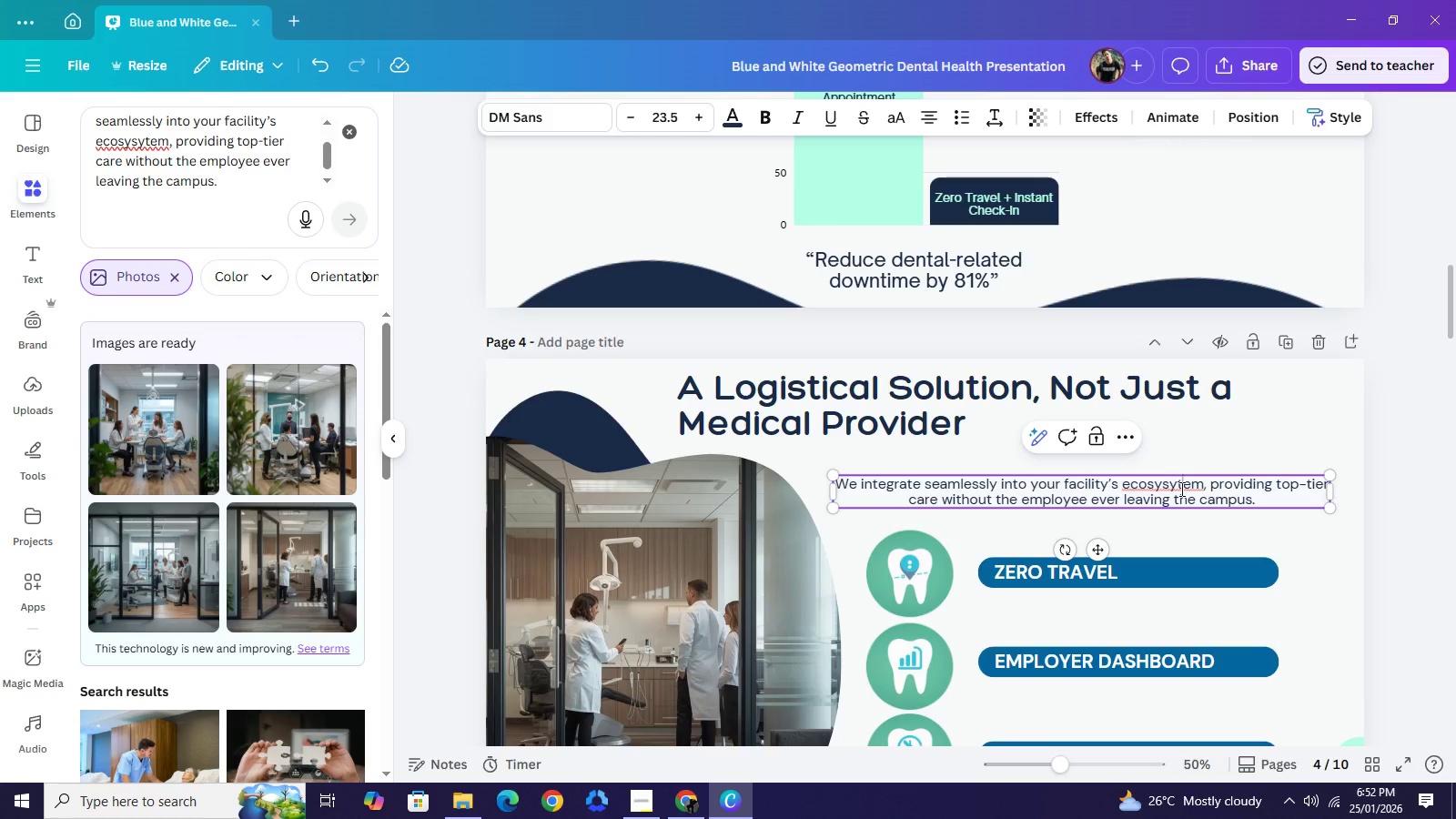 
left_click([1180, 489])
 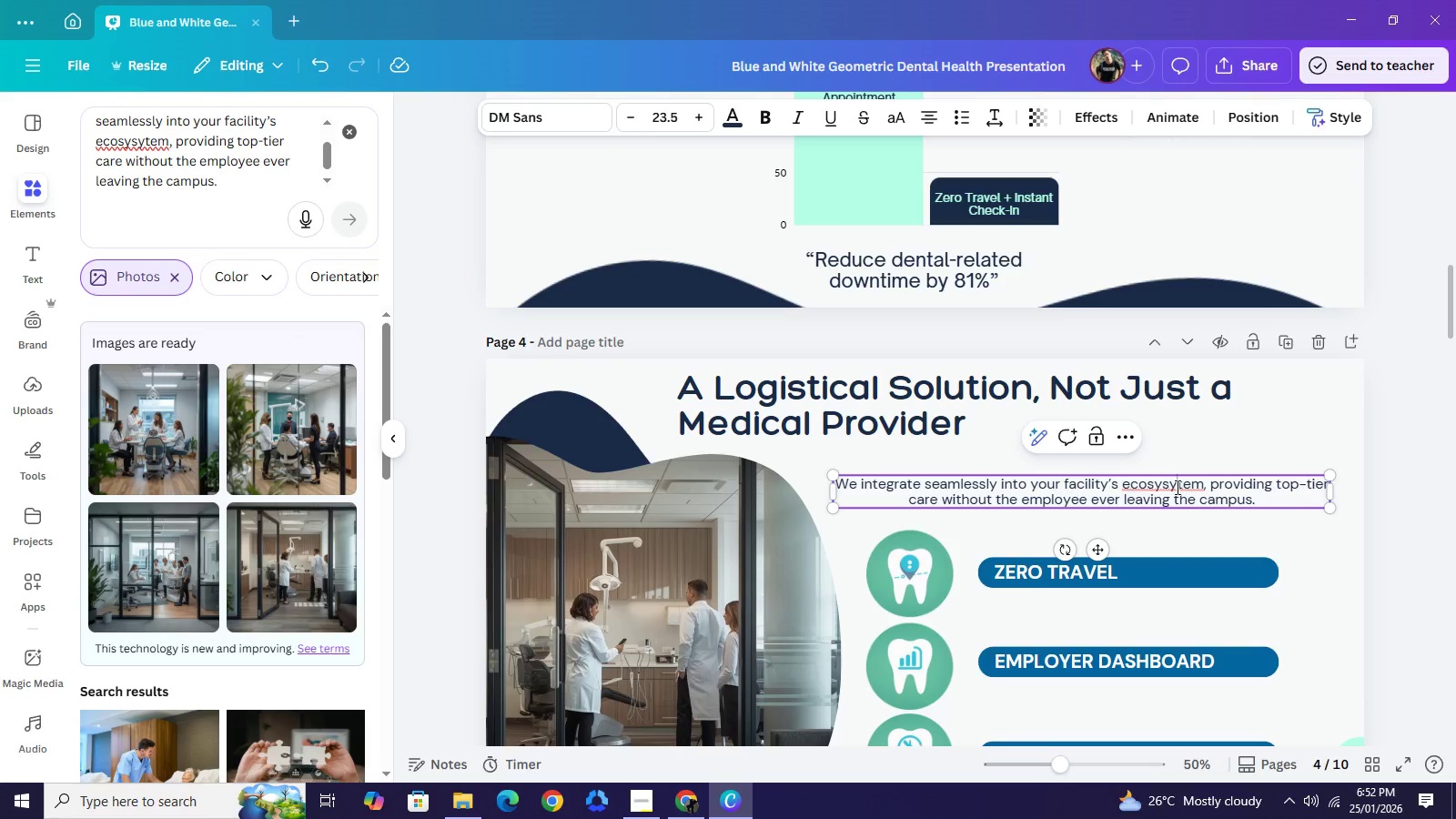 
left_click([1176, 487])
 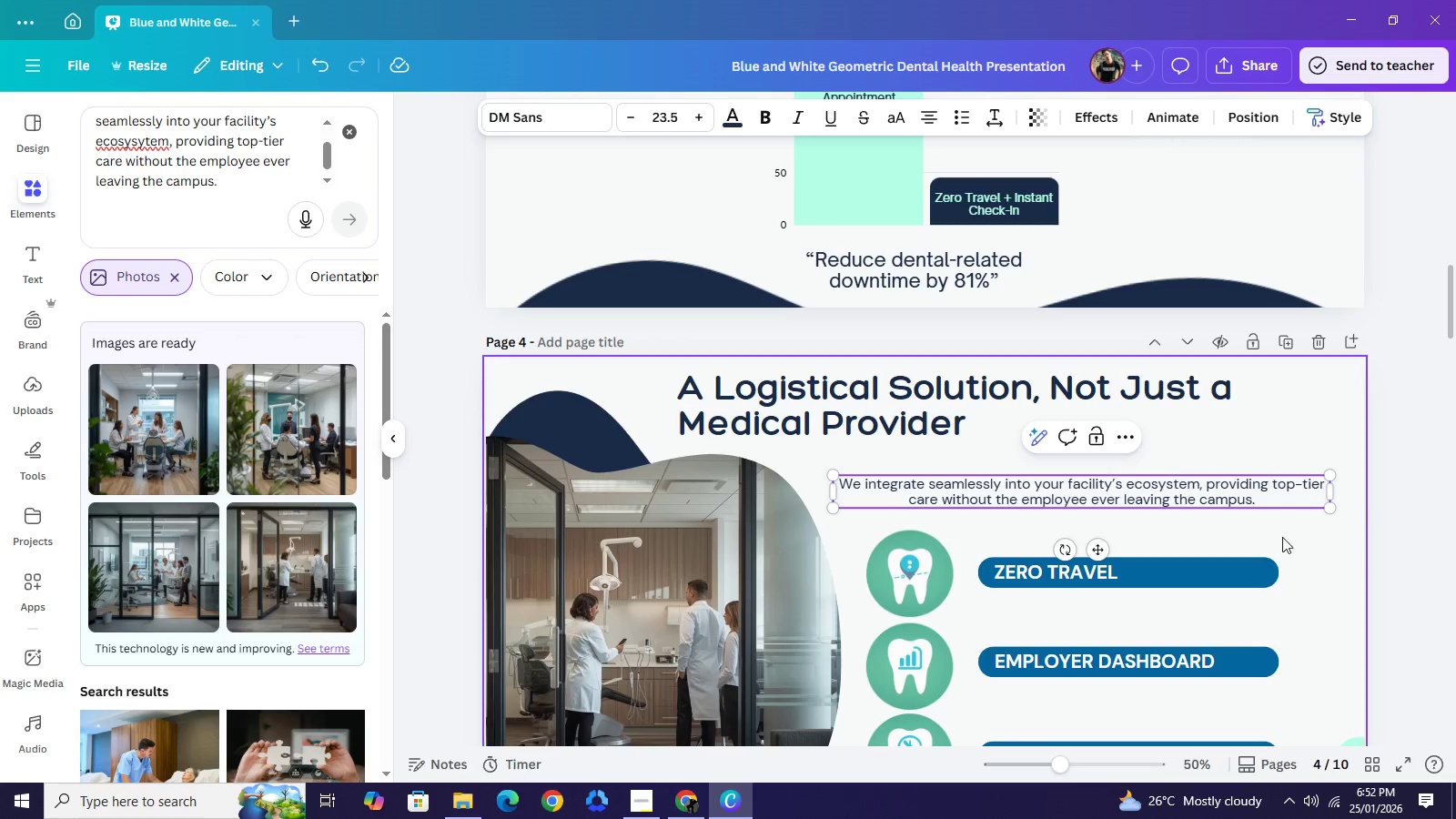 
key(Backspace)
 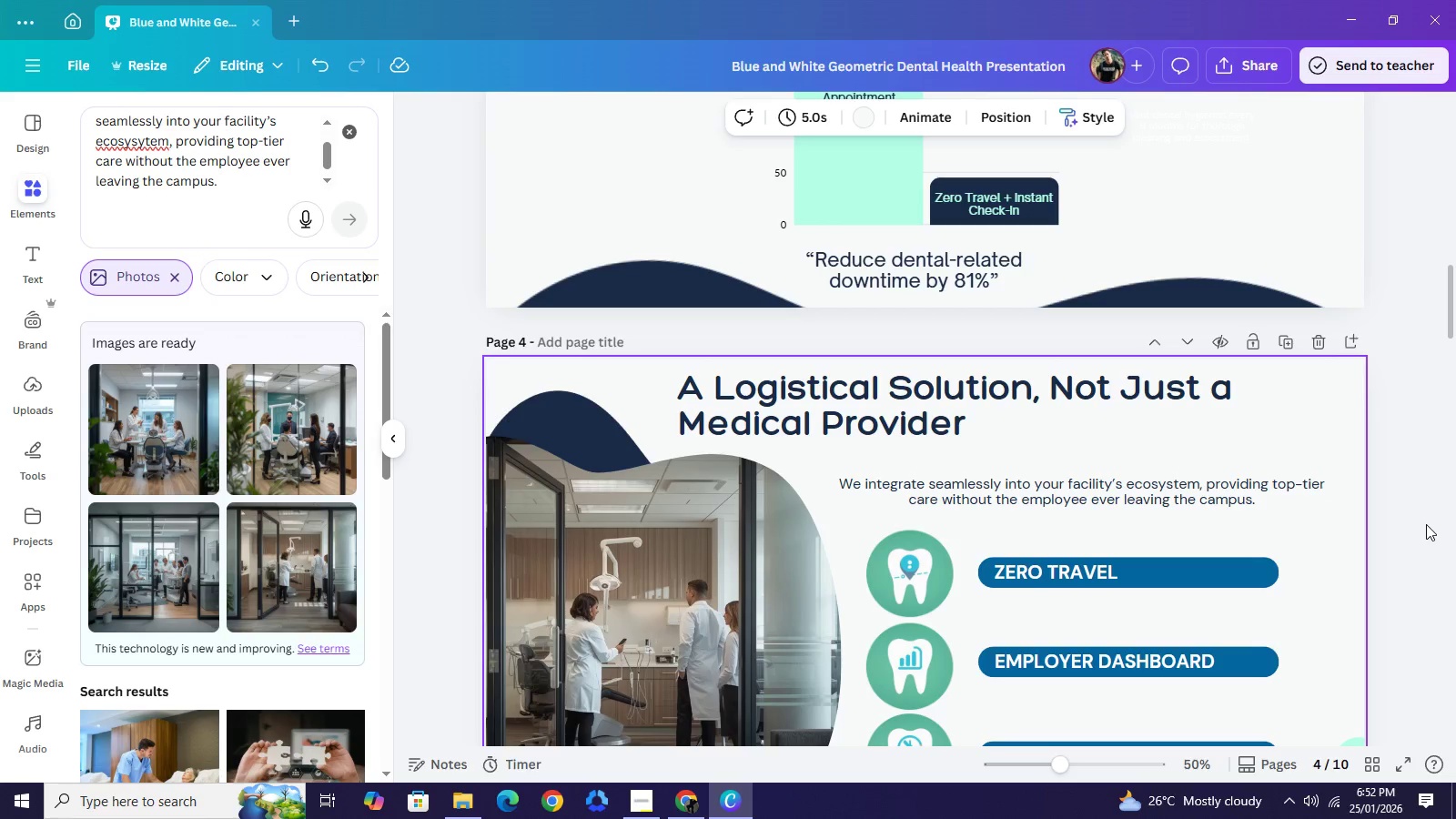 
left_click([1426, 524])
 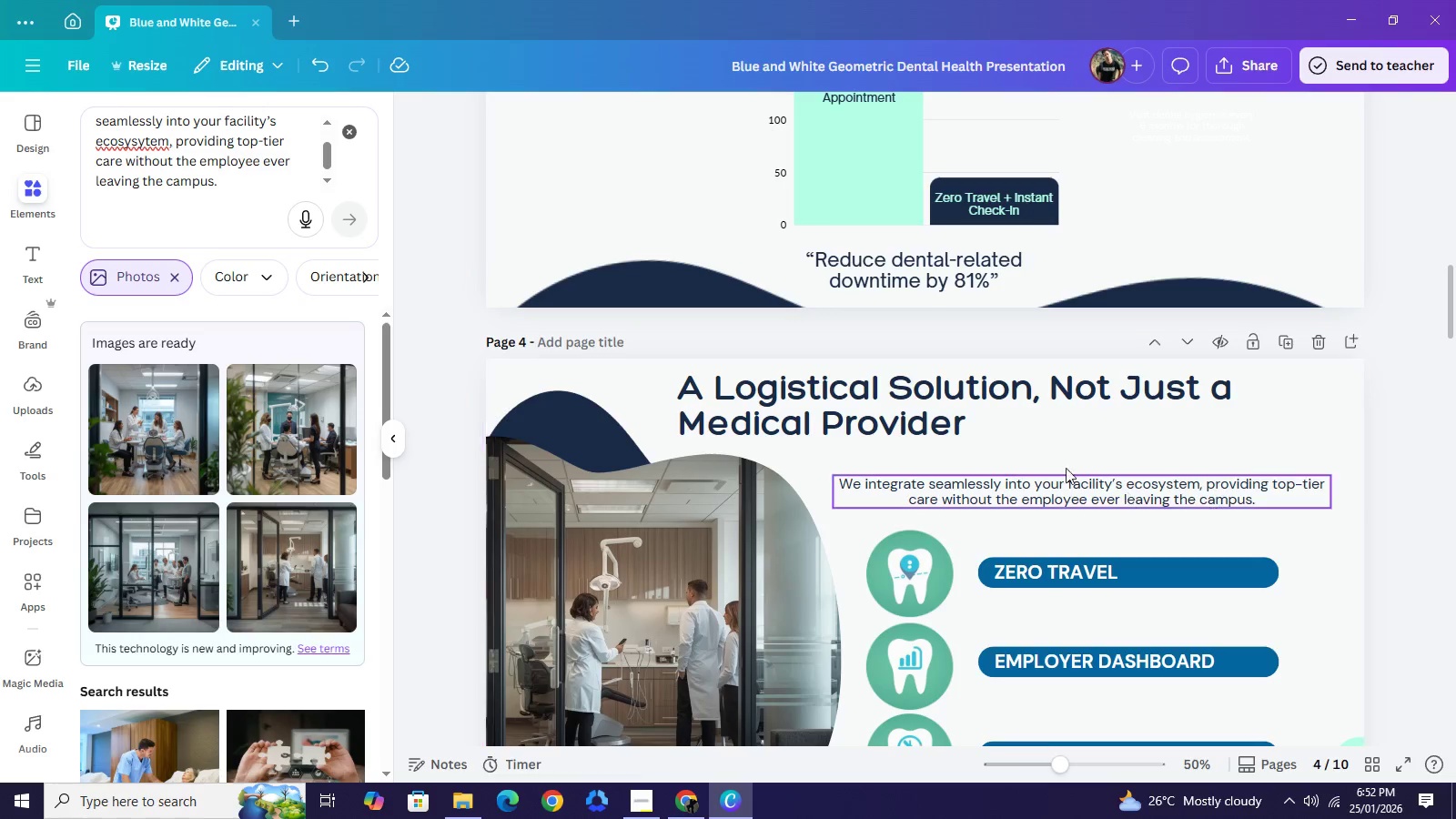 
left_click([1025, 411])
 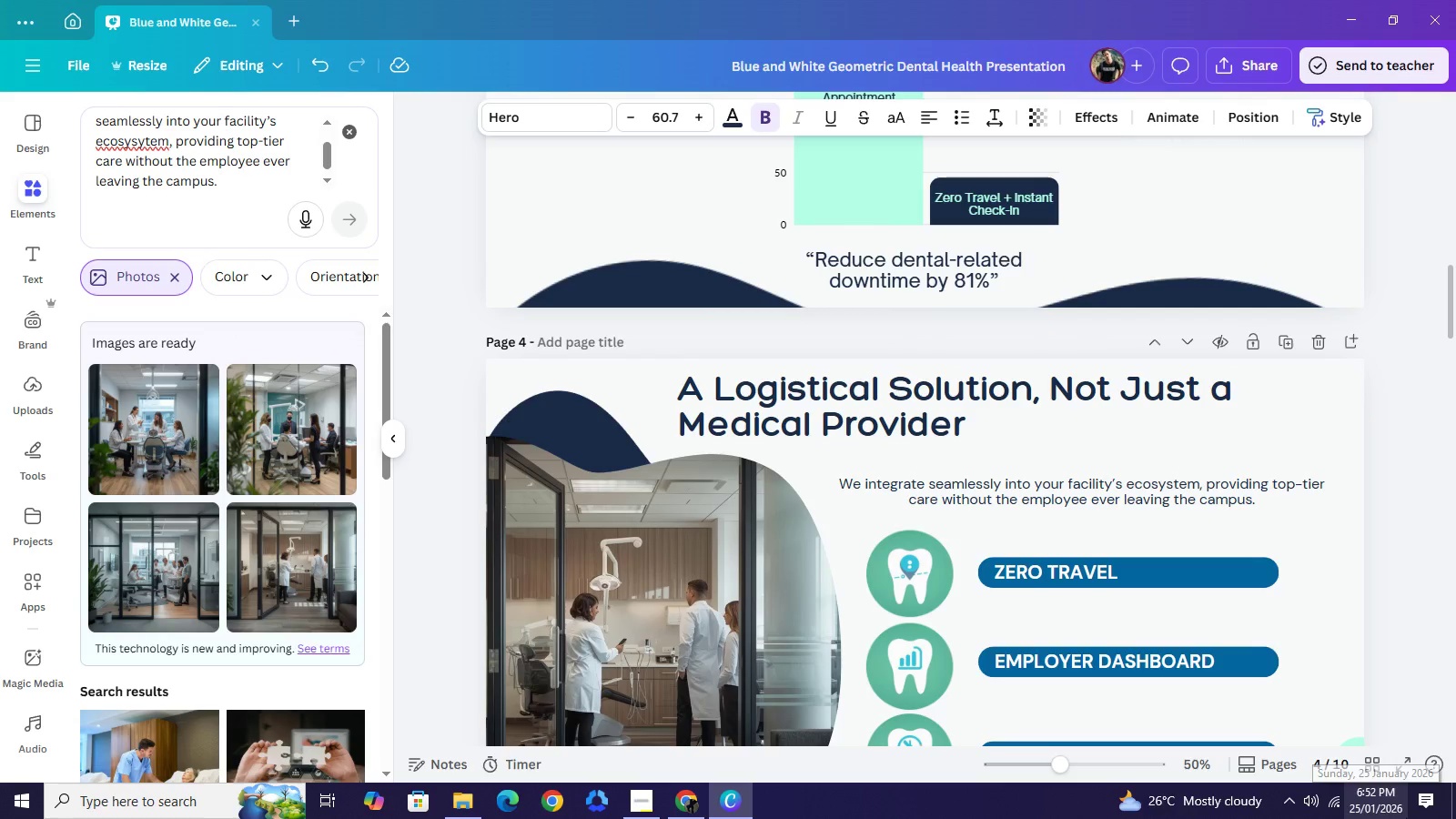 
key(ArrowDown)
 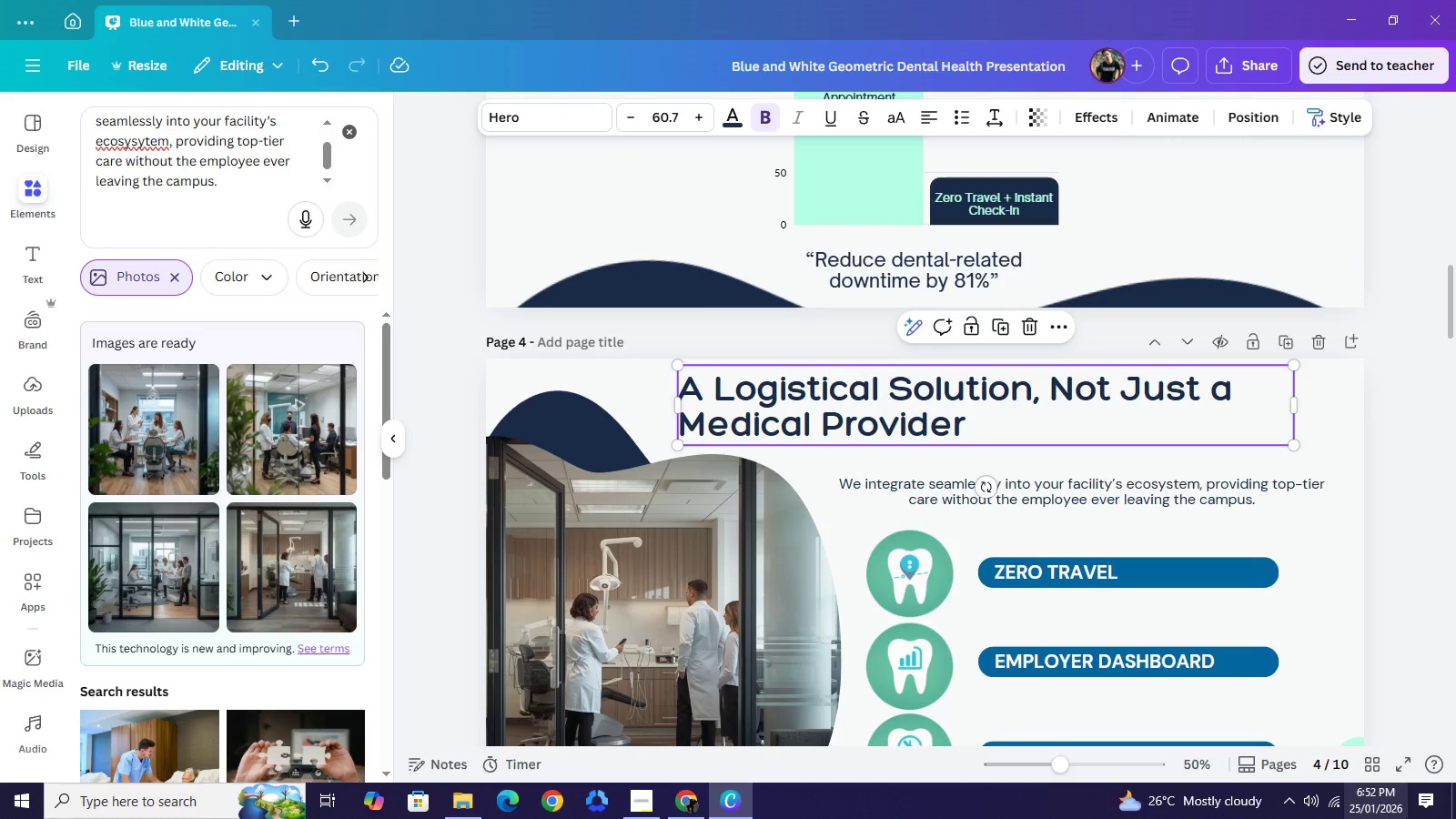 
wait(6.92)
 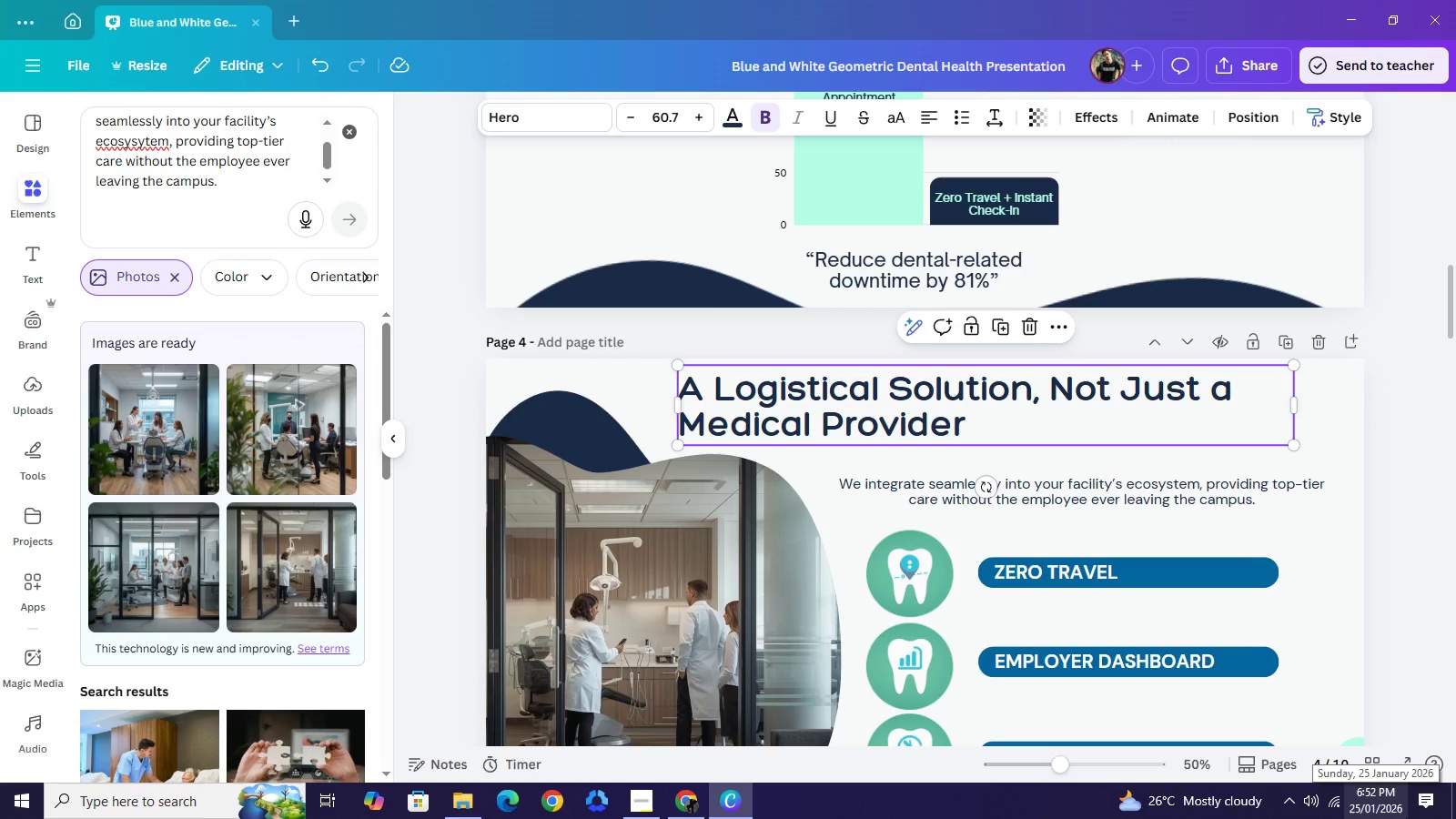 
scroll: coordinate [1171, 508], scroll_direction: up, amount: 3.0
 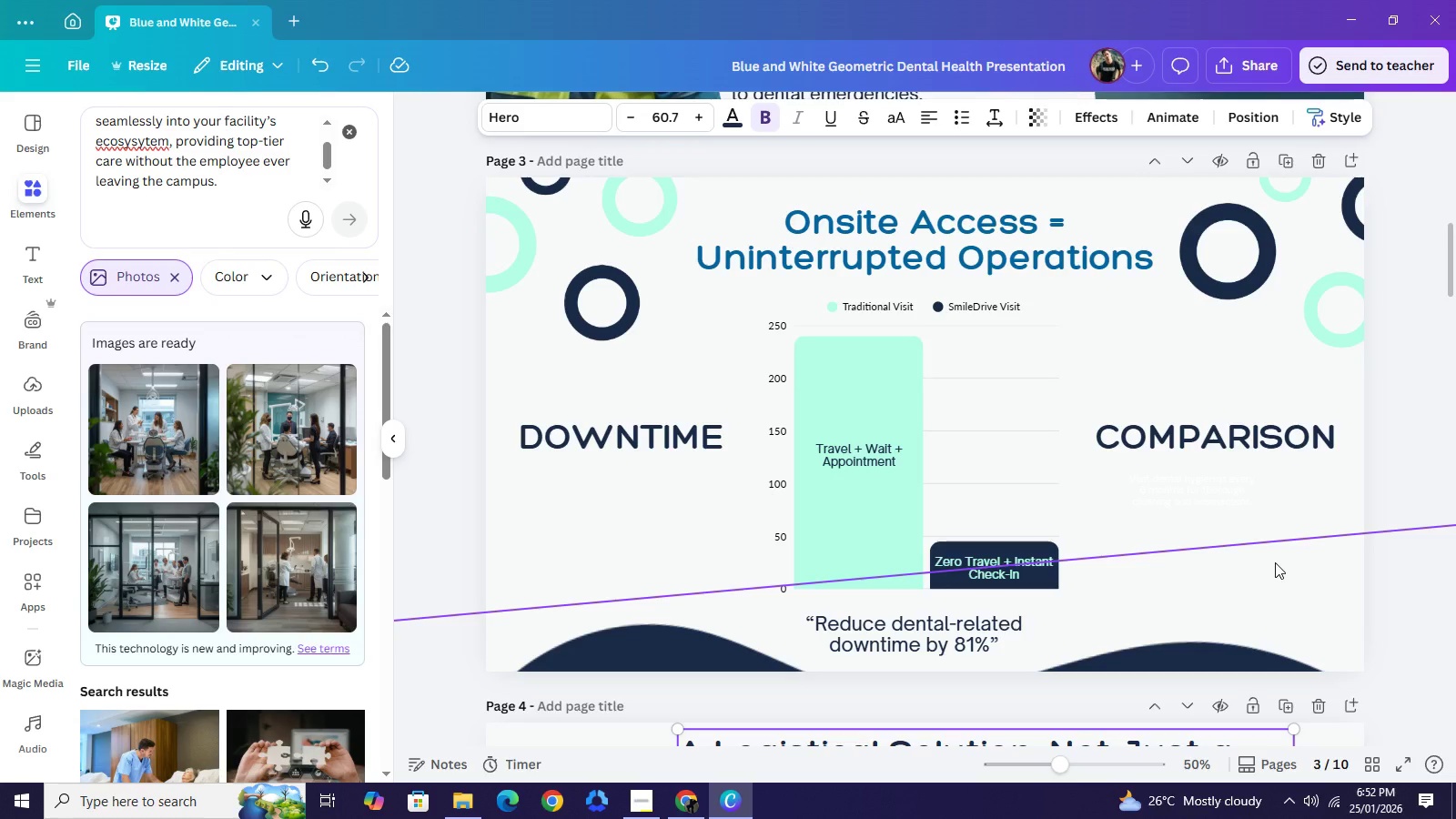 
wait(7.39)
 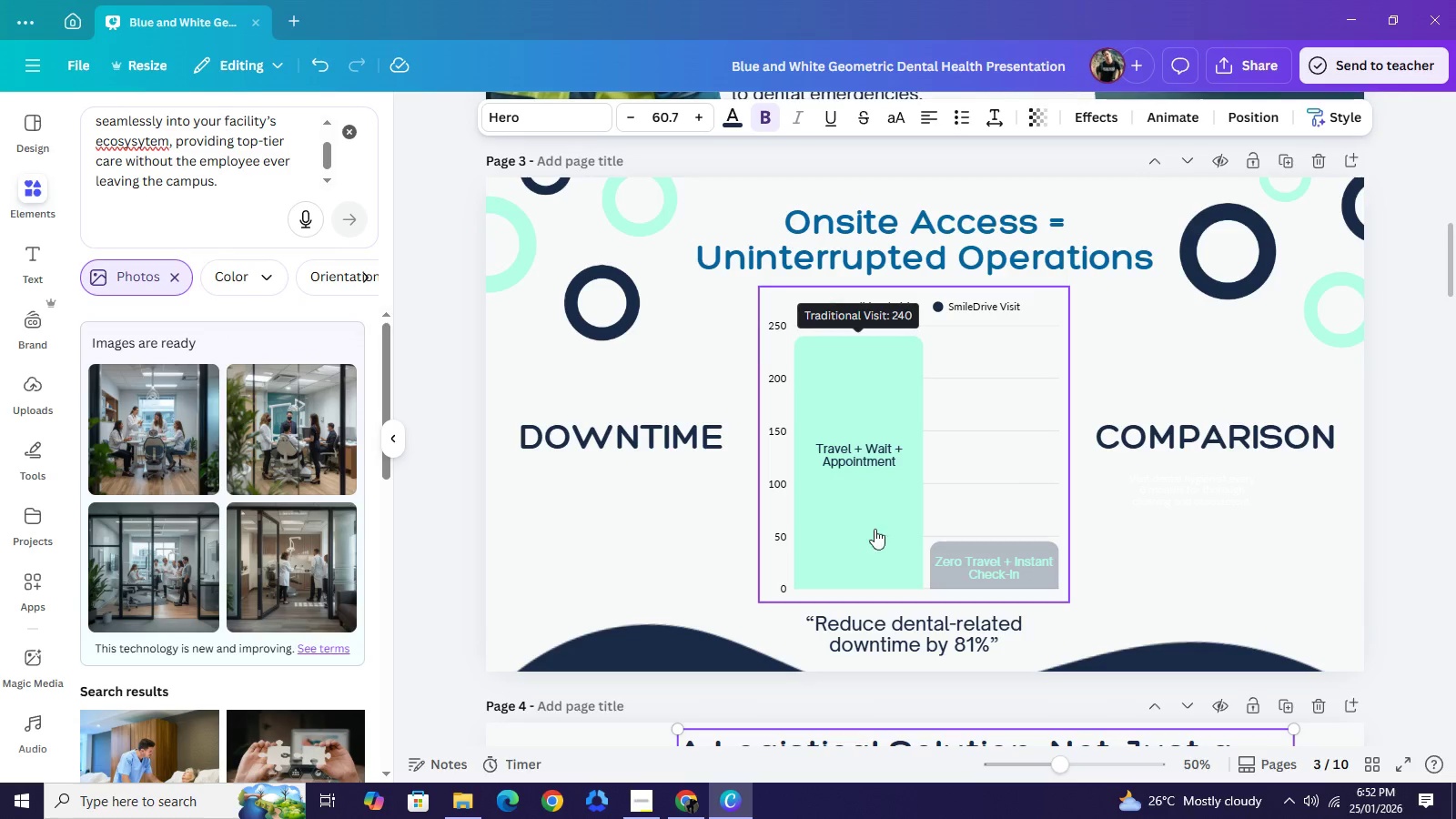 
scroll: coordinate [1267, 595], scroll_direction: down, amount: 4.0
 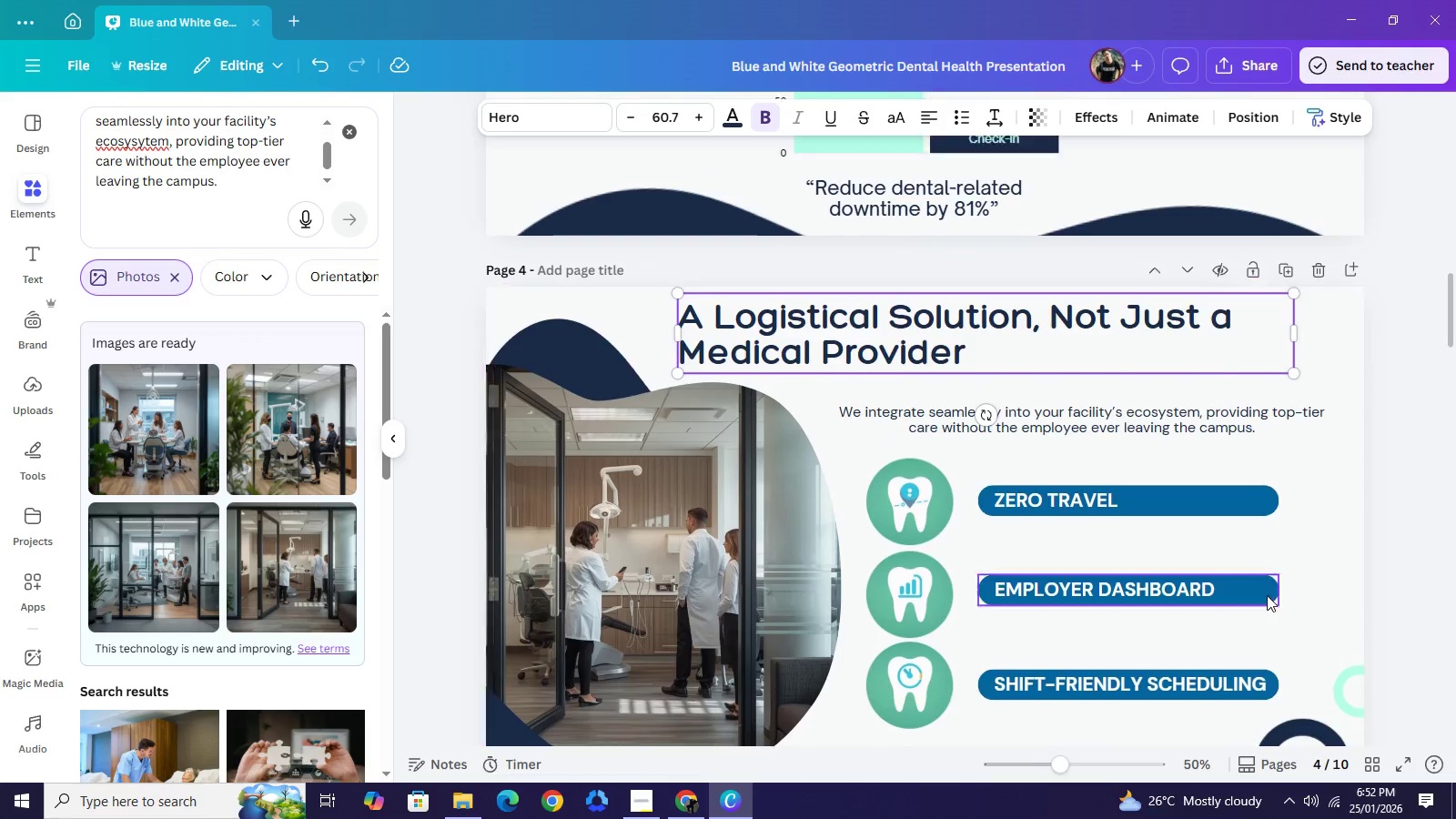 
scroll: coordinate [1267, 595], scroll_direction: up, amount: 3.0
 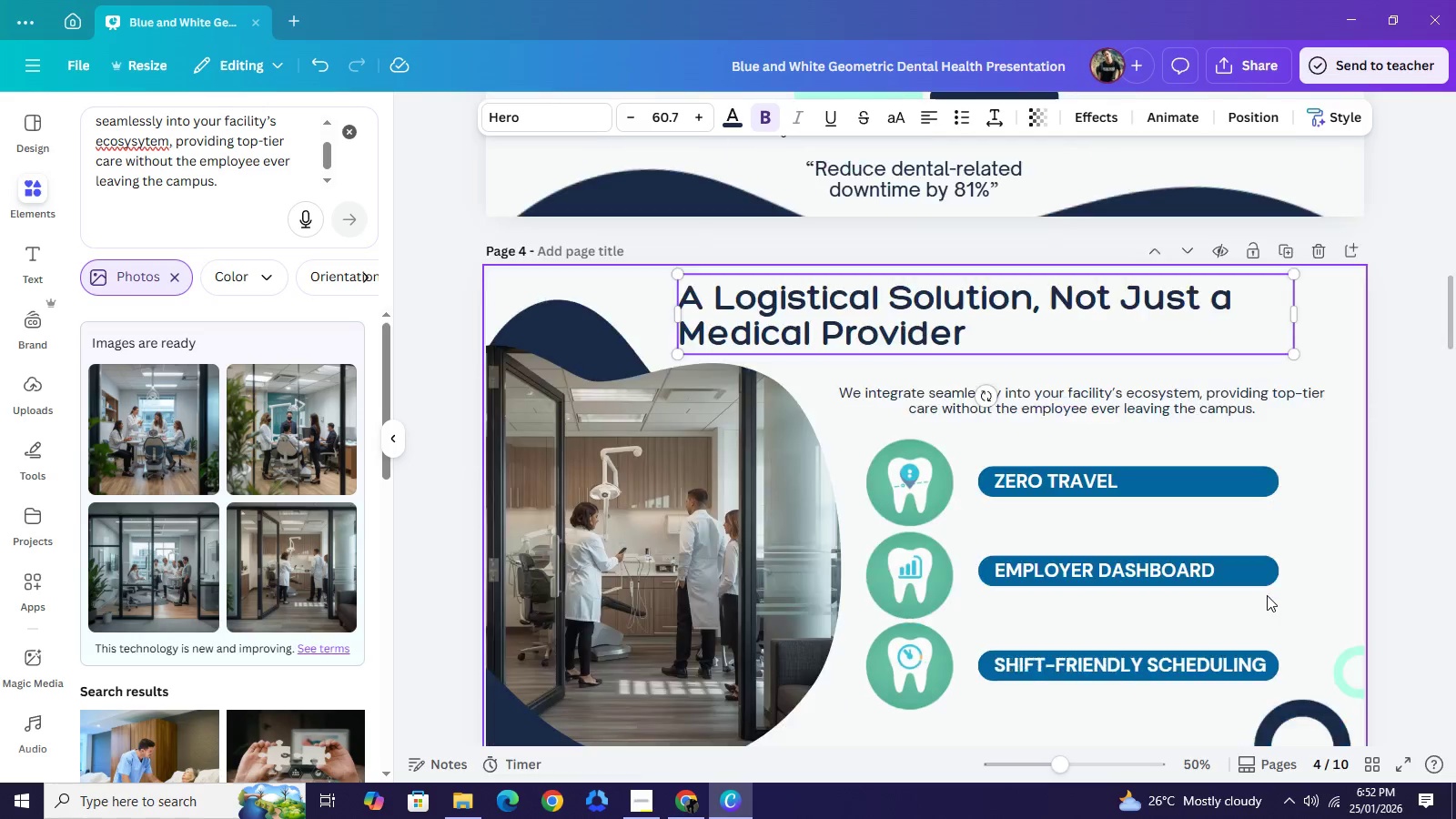 
scroll: coordinate [1266, 592], scroll_direction: down, amount: 4.0
 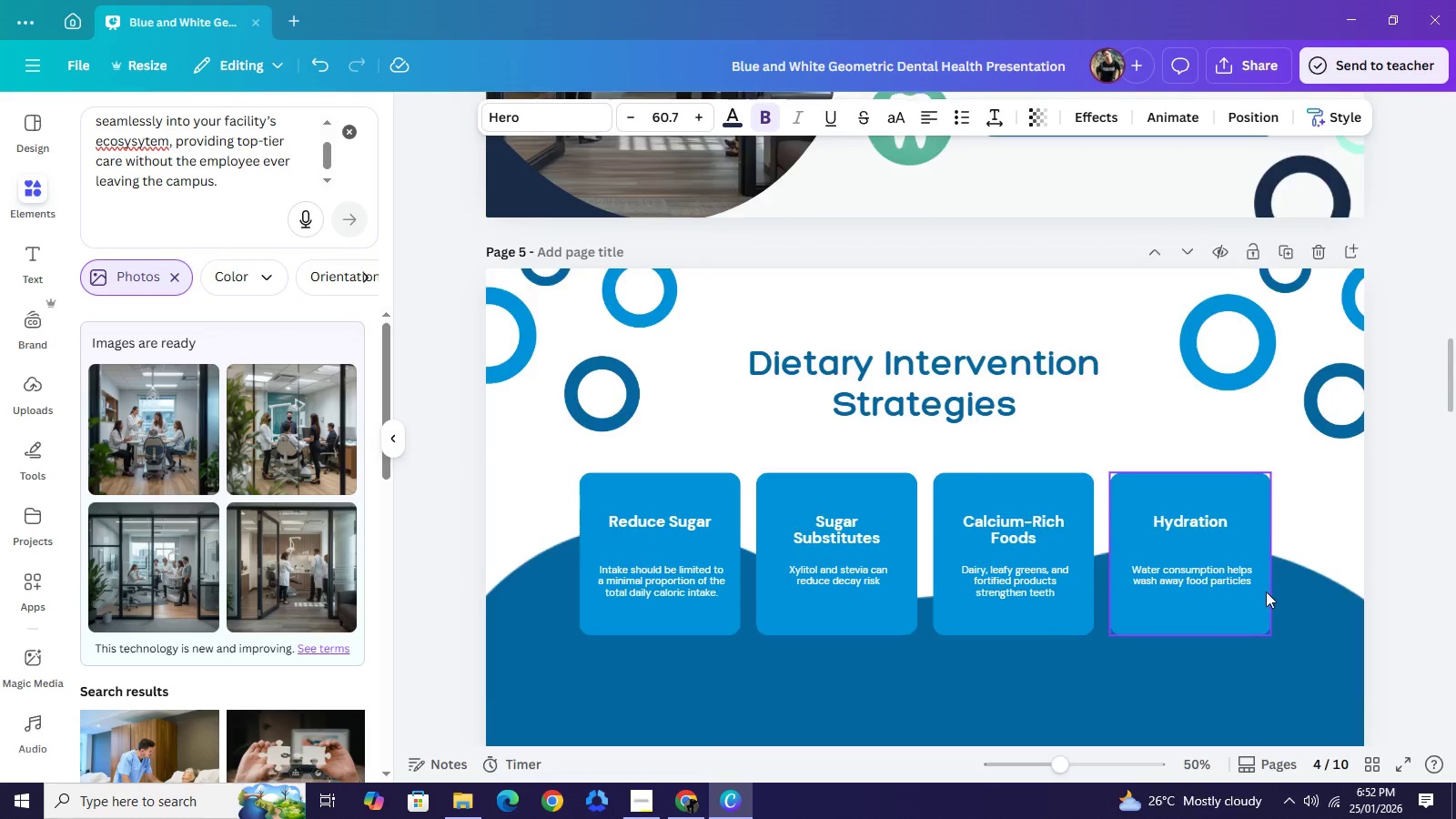 
scroll: coordinate [1266, 592], scroll_direction: up, amount: 5.0
 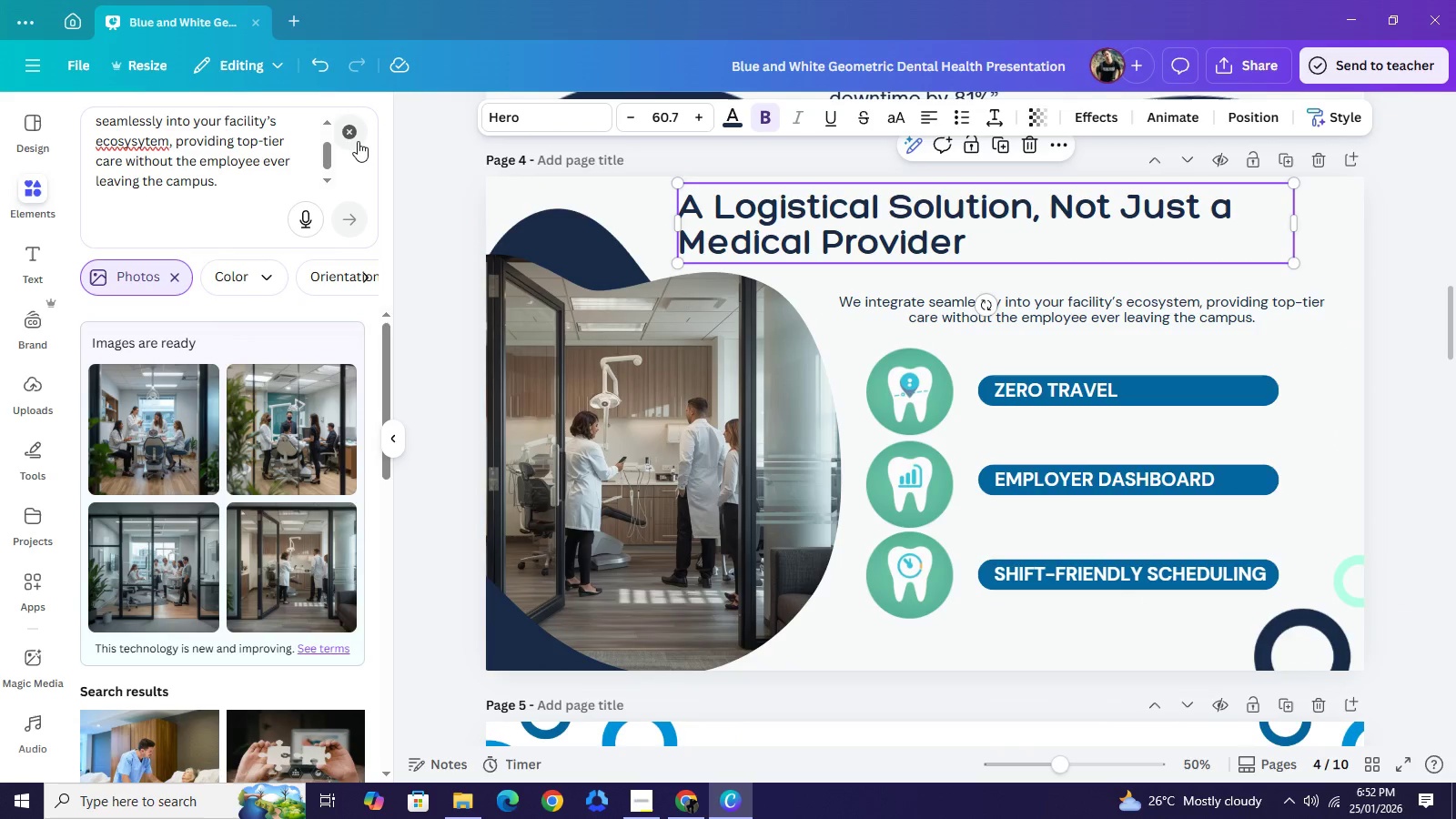 
left_click([349, 126])
 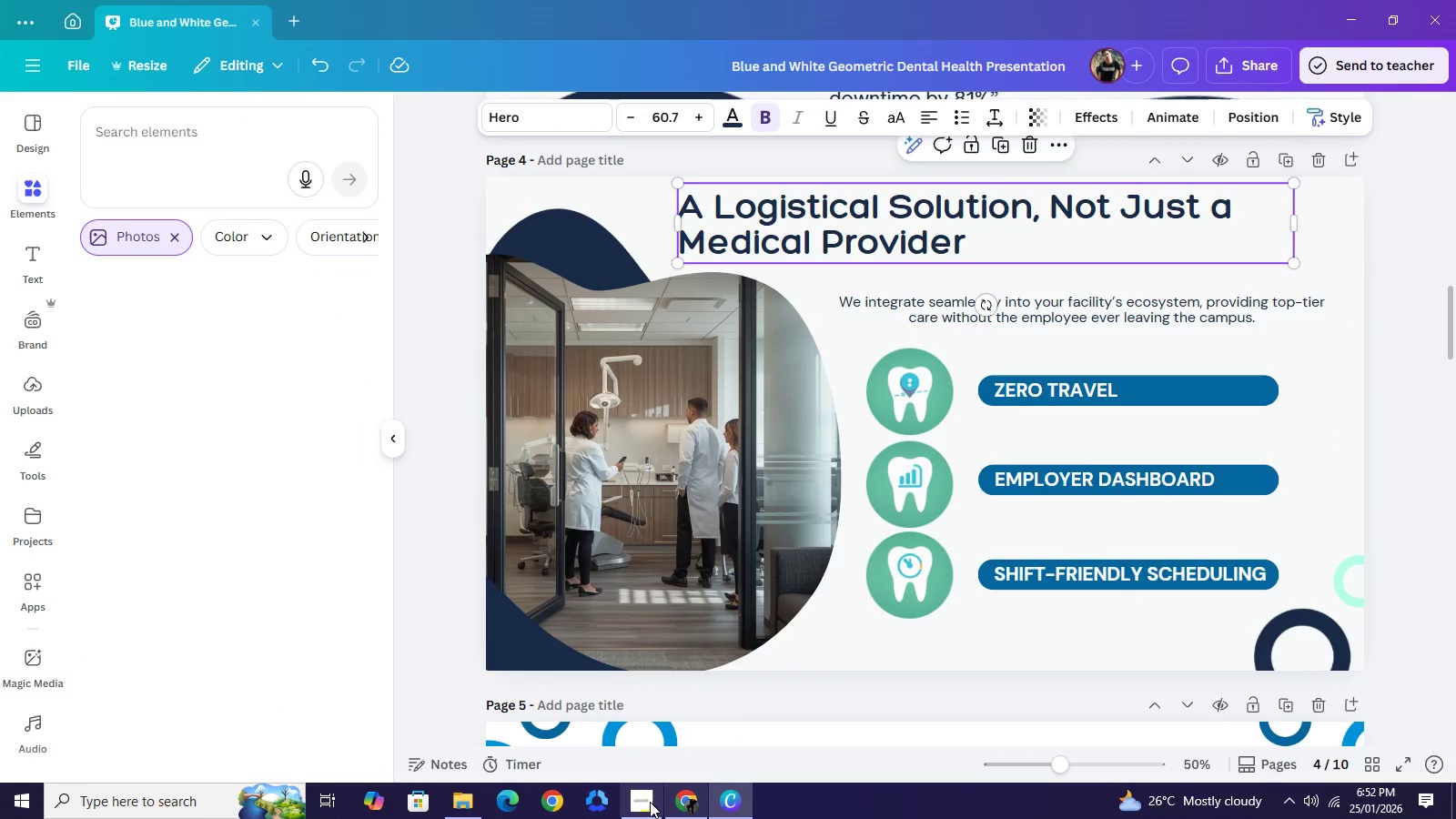 
left_click([647, 803])